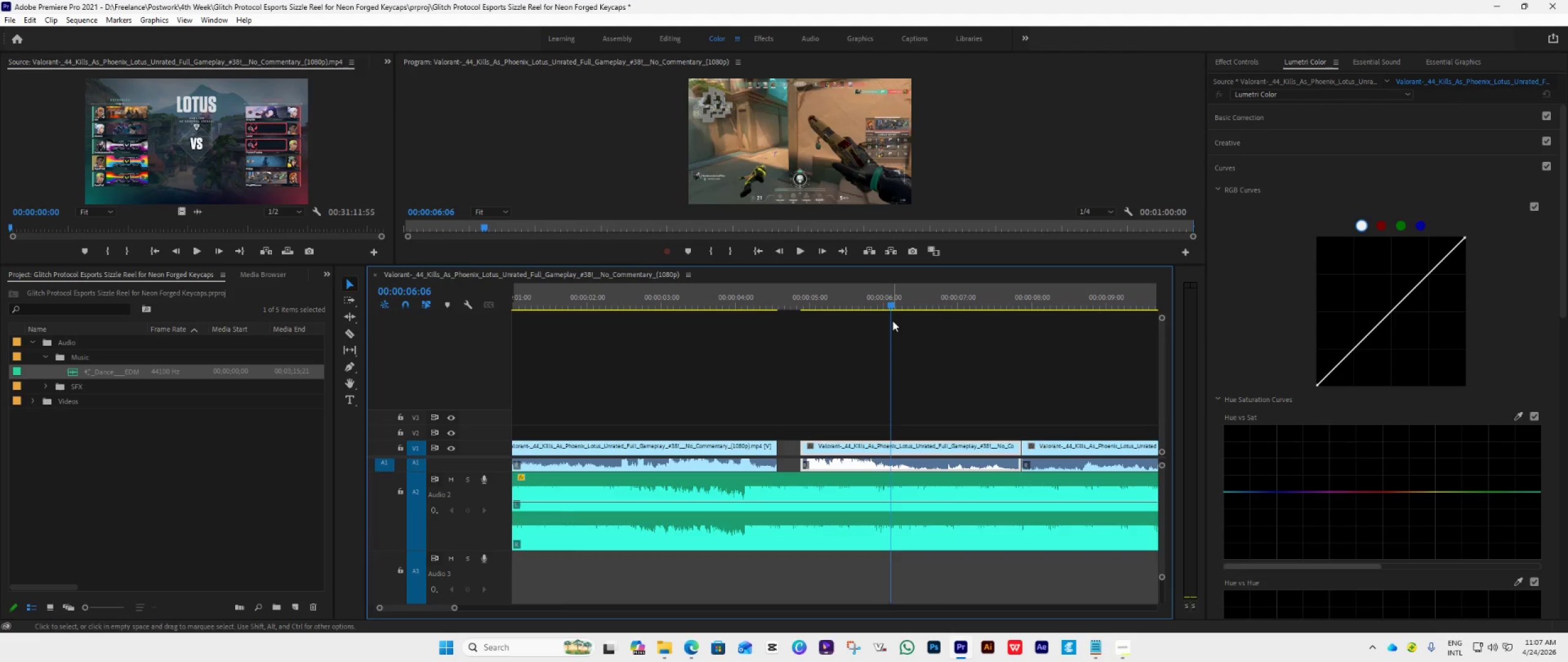 
key(ArrowRight)
 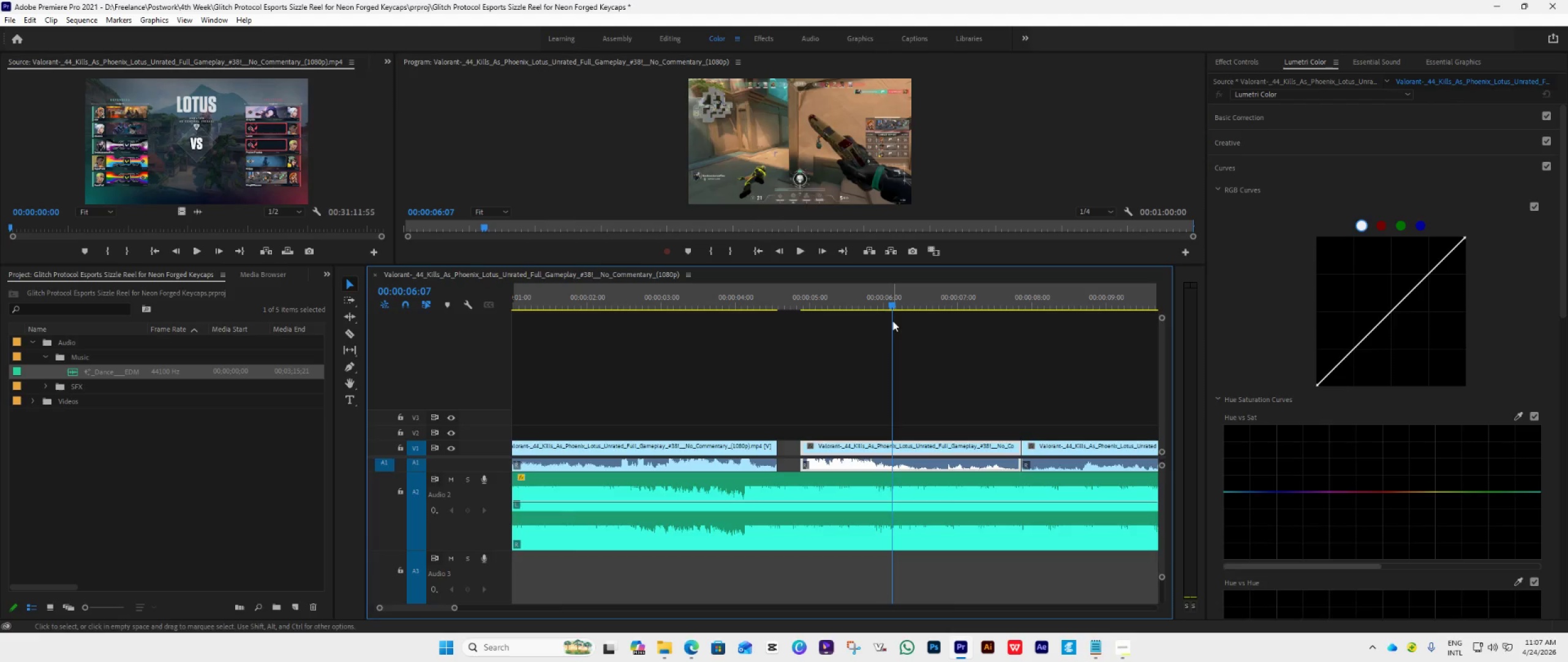 
key(ArrowRight)
 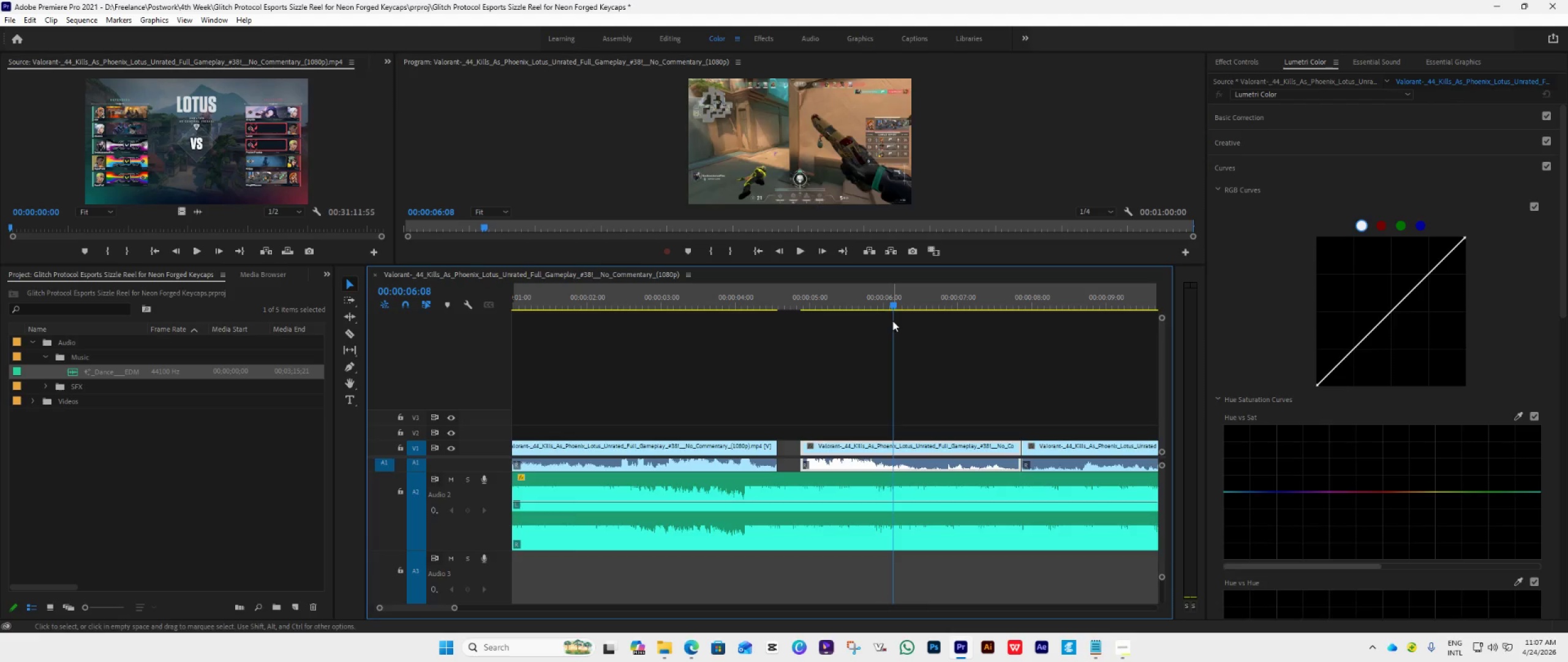 
key(ArrowRight)
 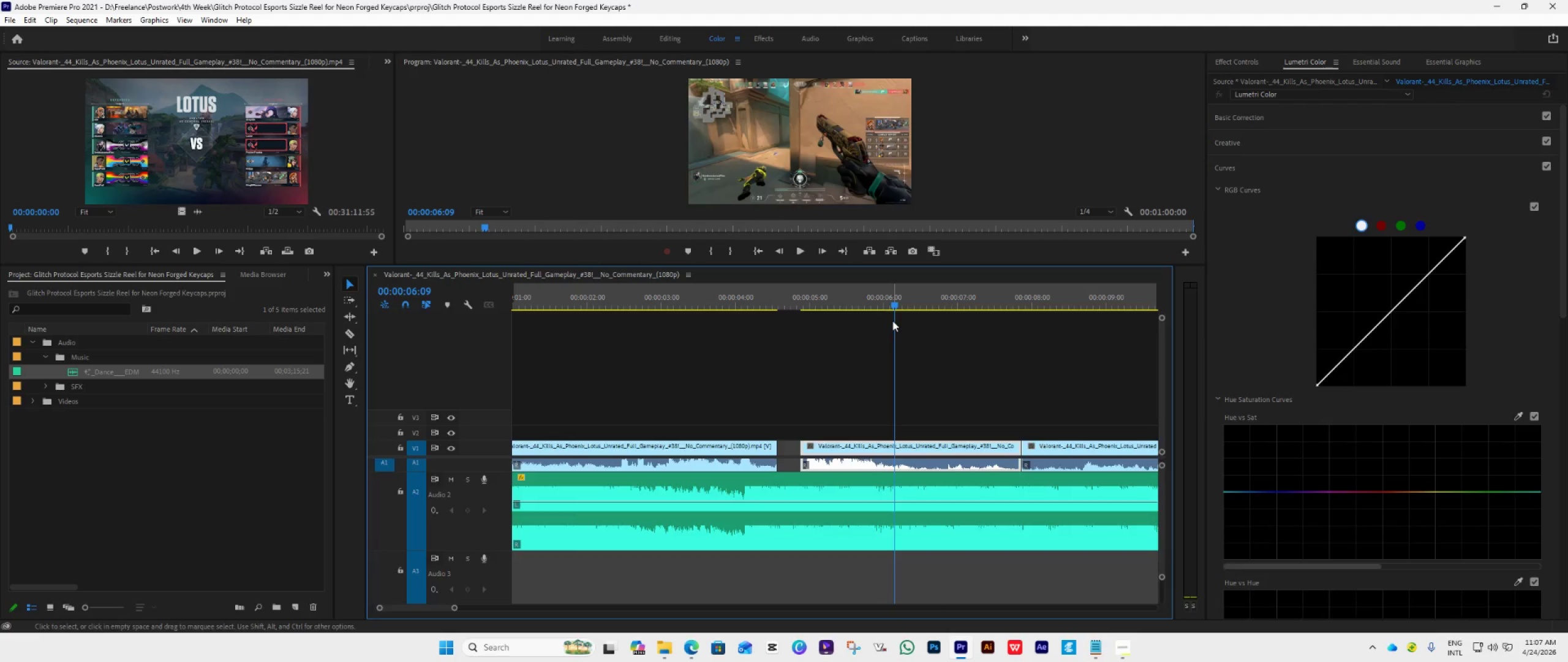 
key(ArrowRight)
 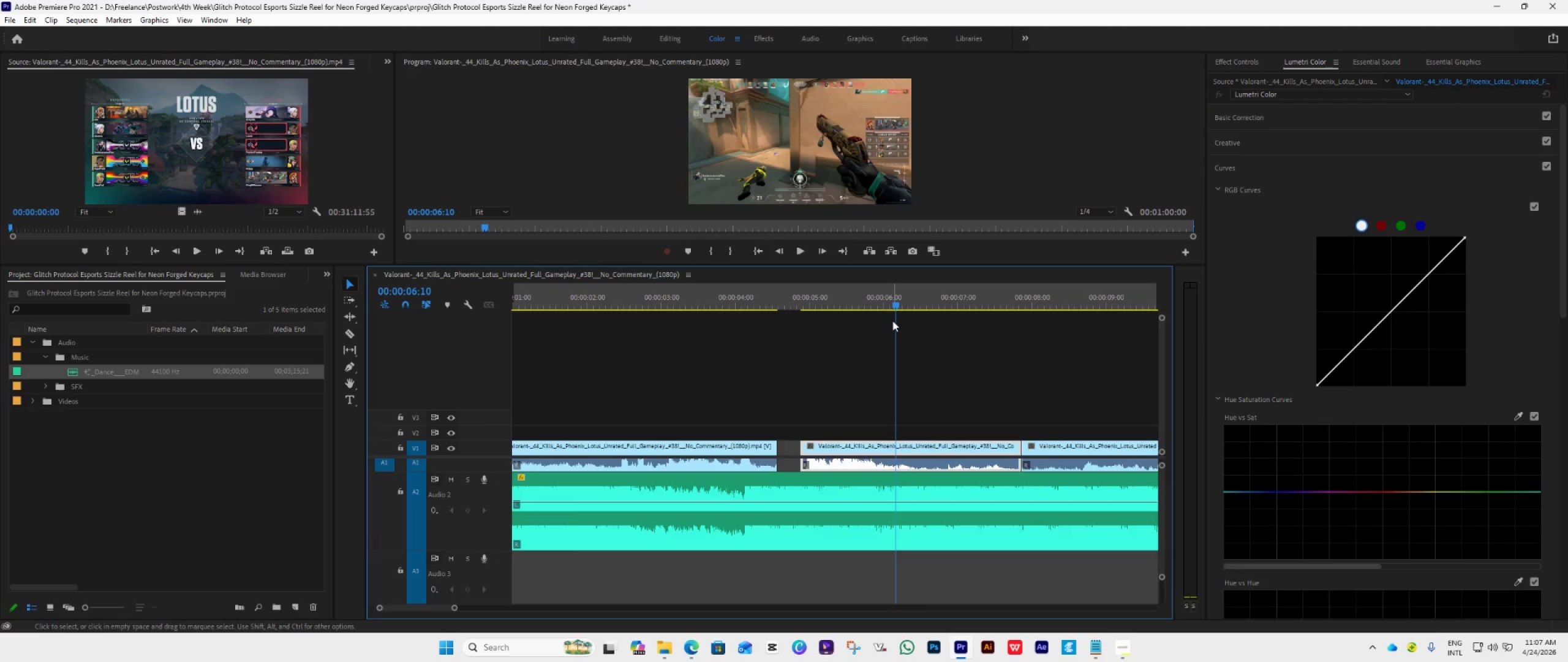 
key(ArrowLeft)
 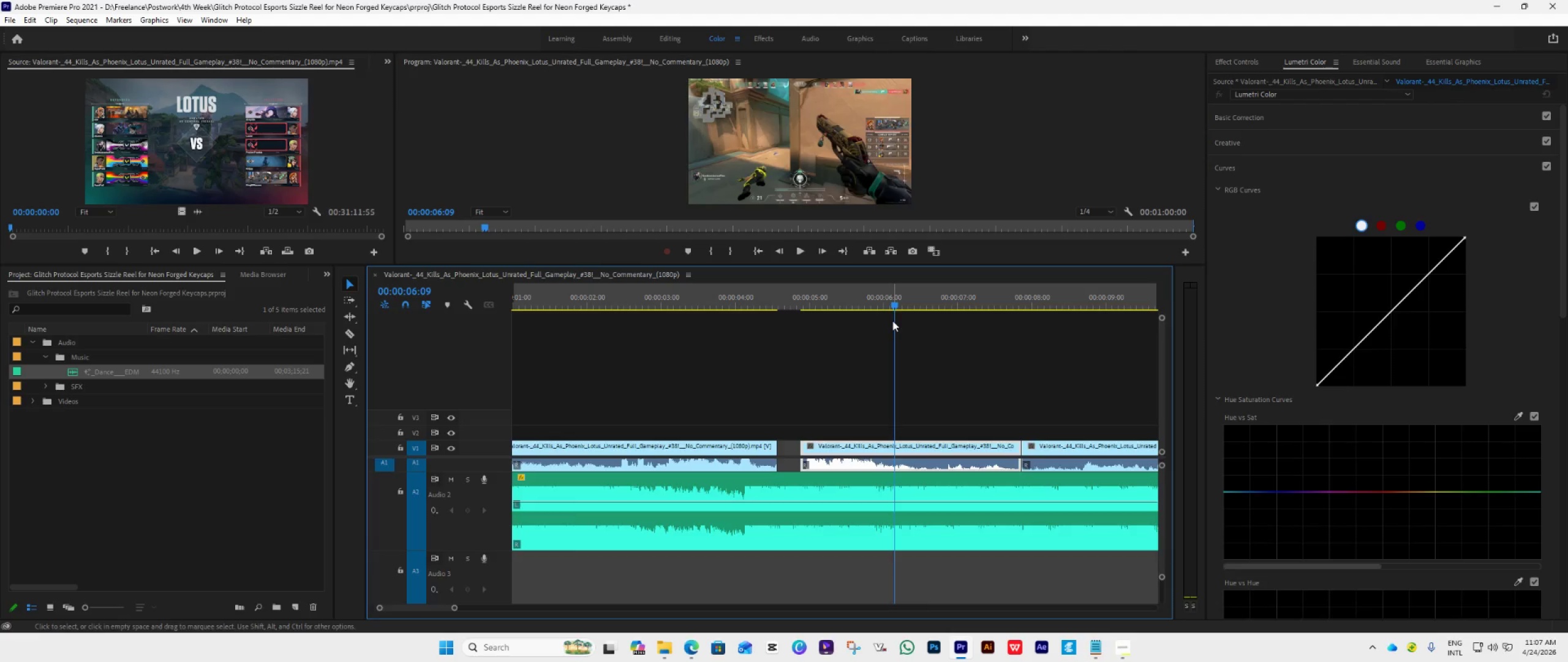 
key(ArrowLeft)
 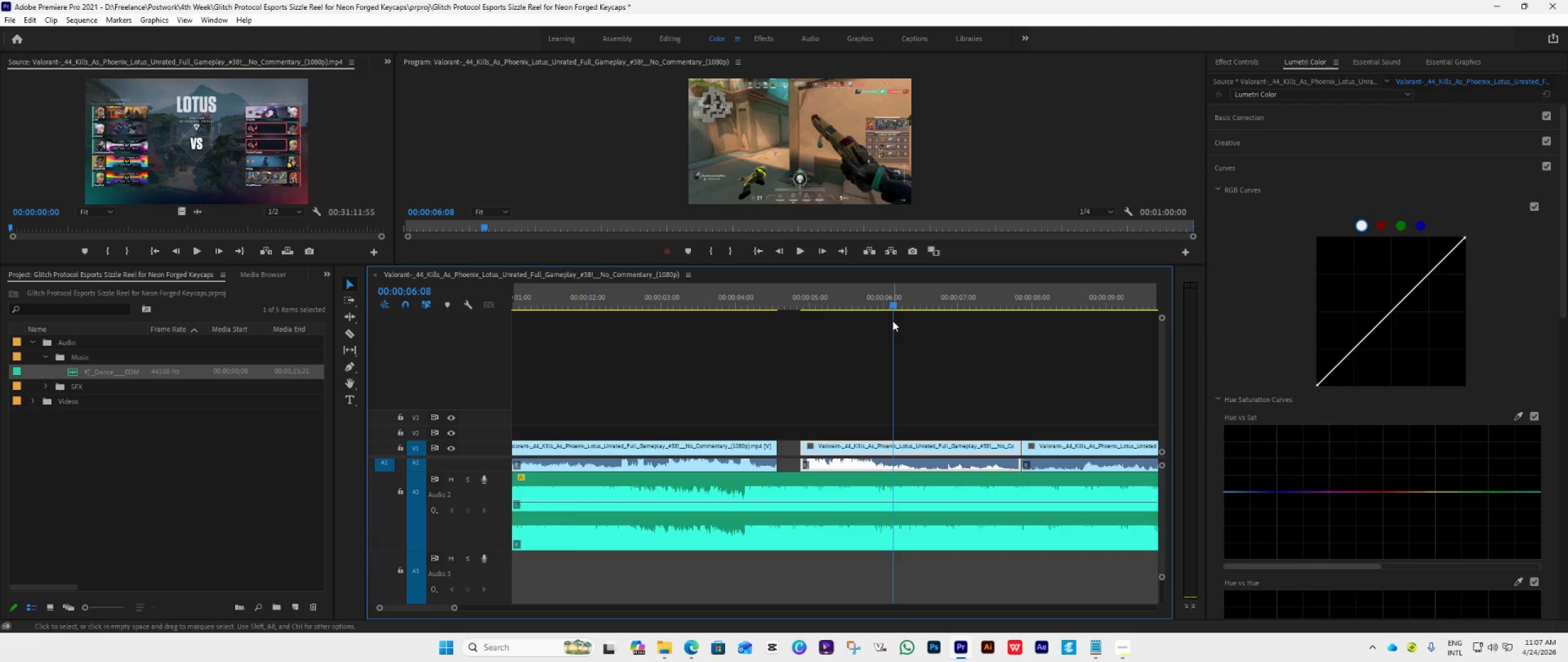 
key(ArrowLeft)
 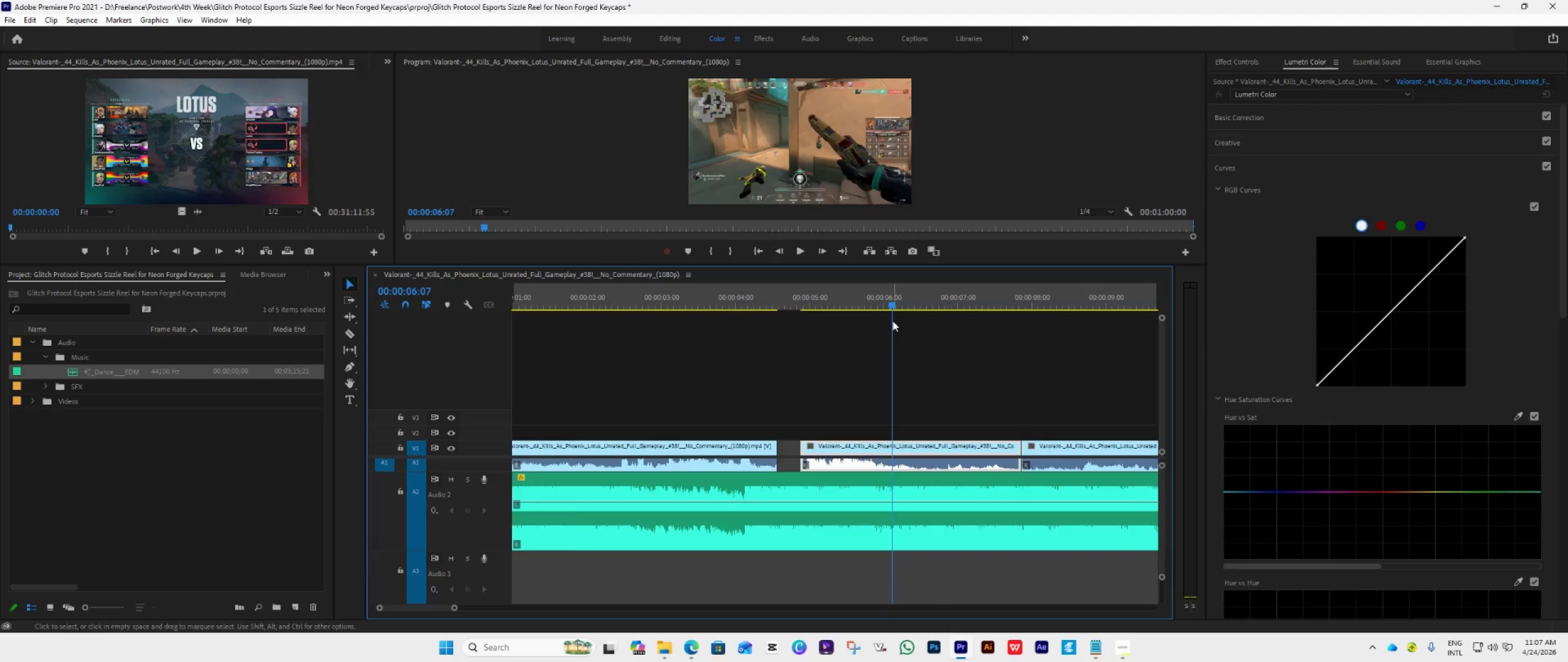 
hold_key(key=ArrowLeft, duration=1.38)
 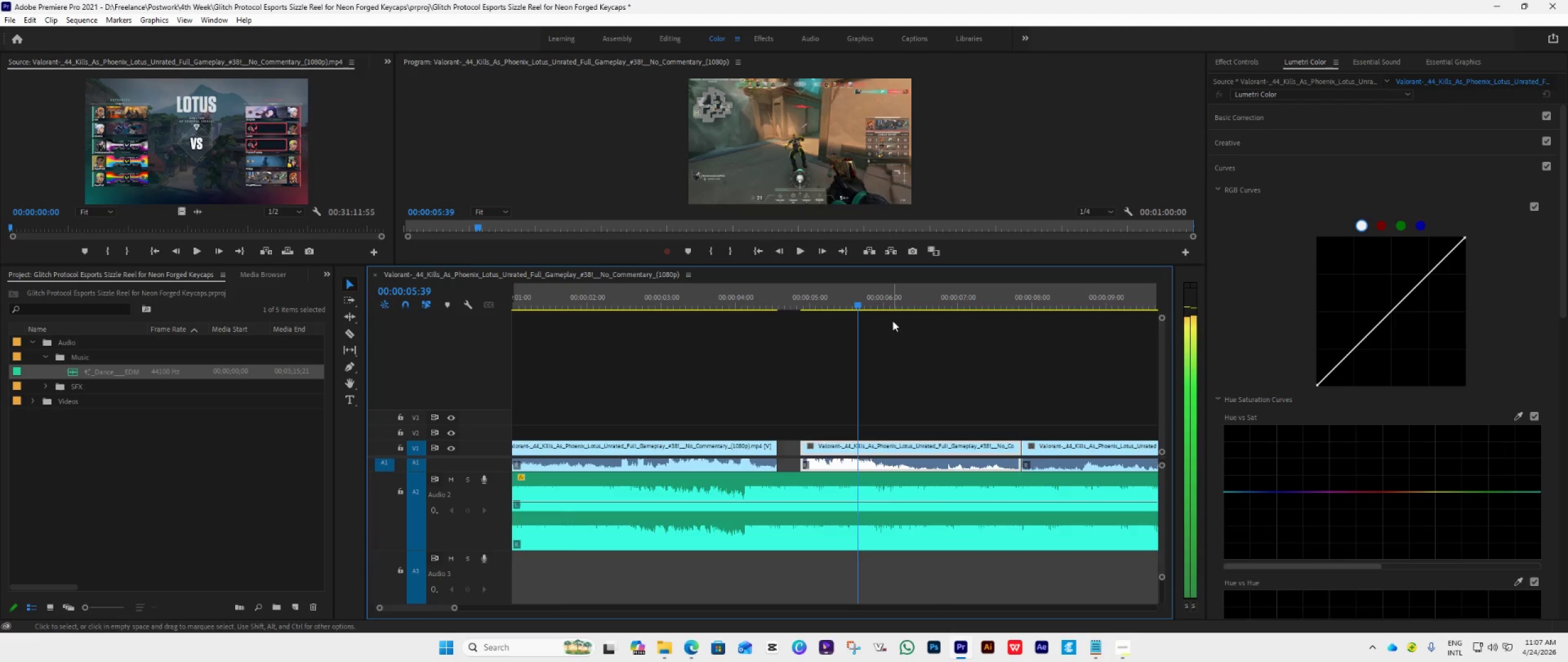 
key(ArrowLeft)
 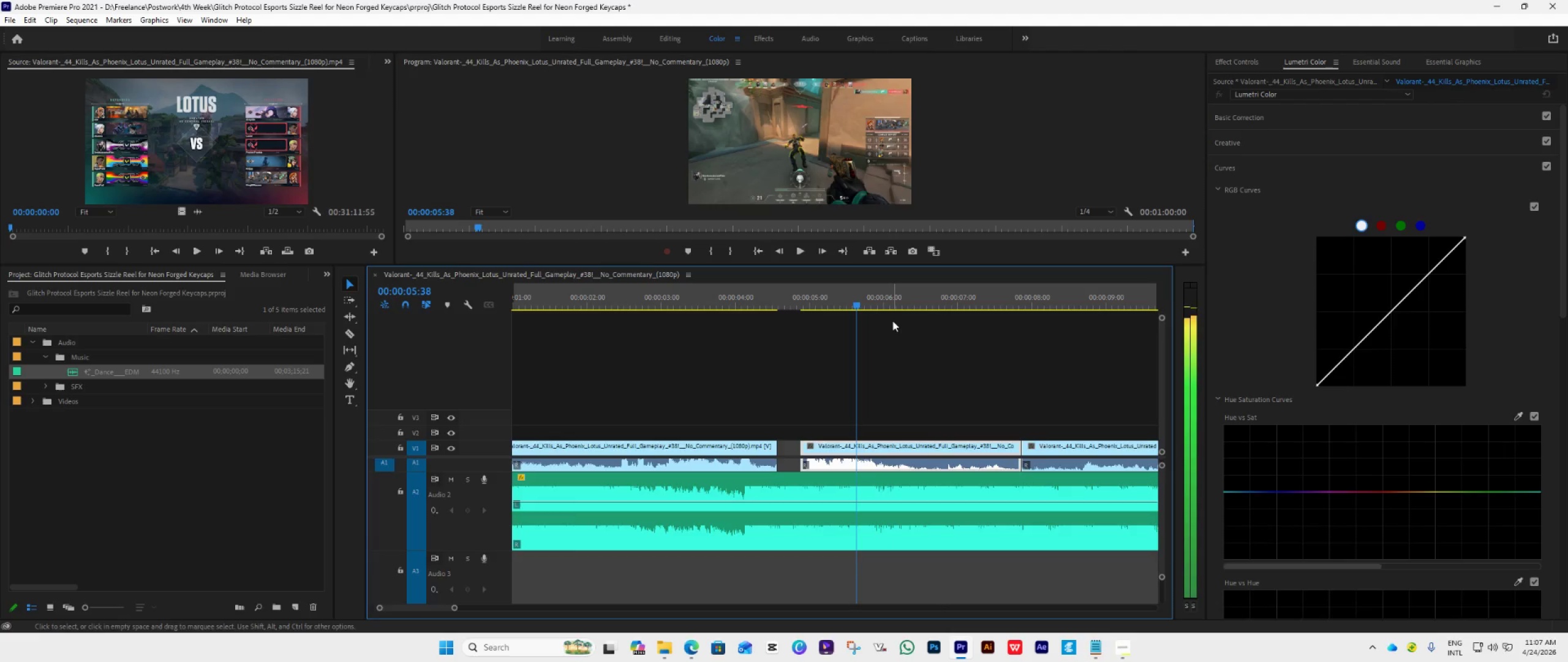 
key(ArrowLeft)
 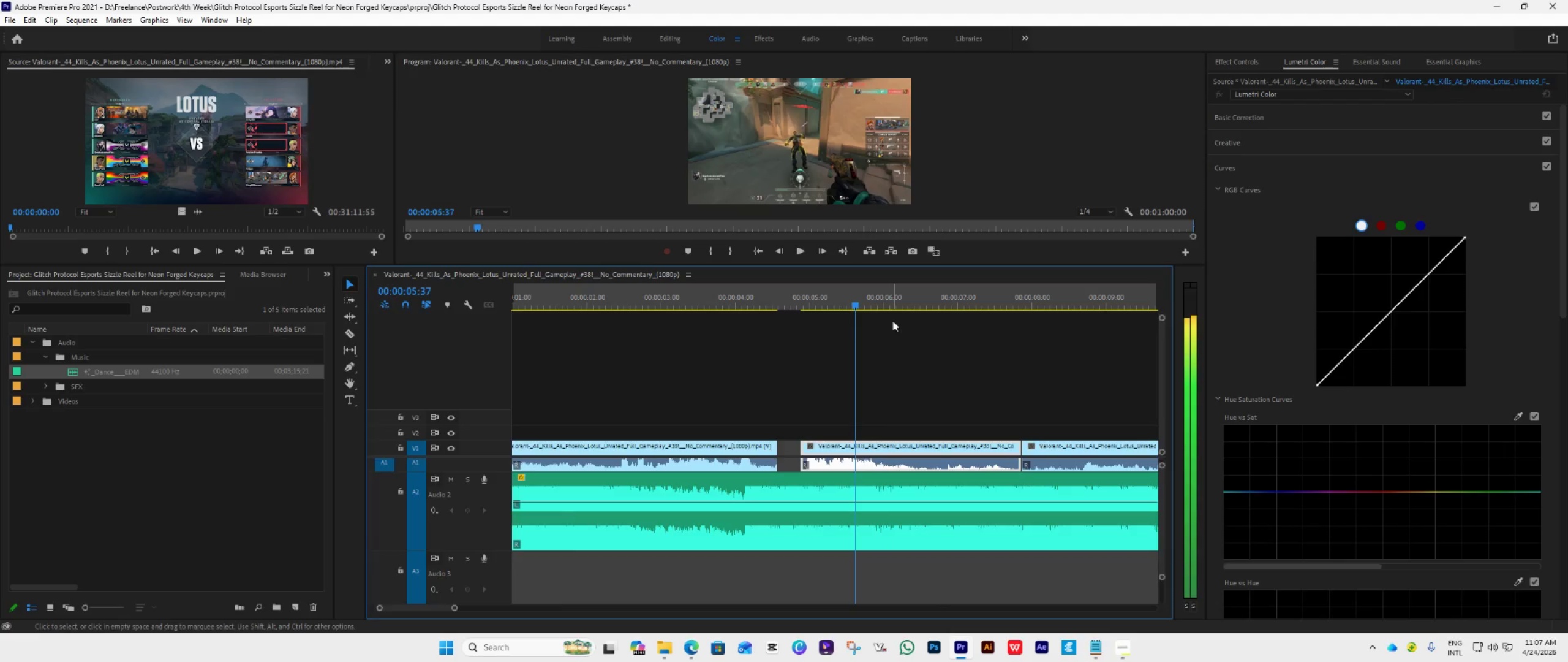 
key(ArrowLeft)
 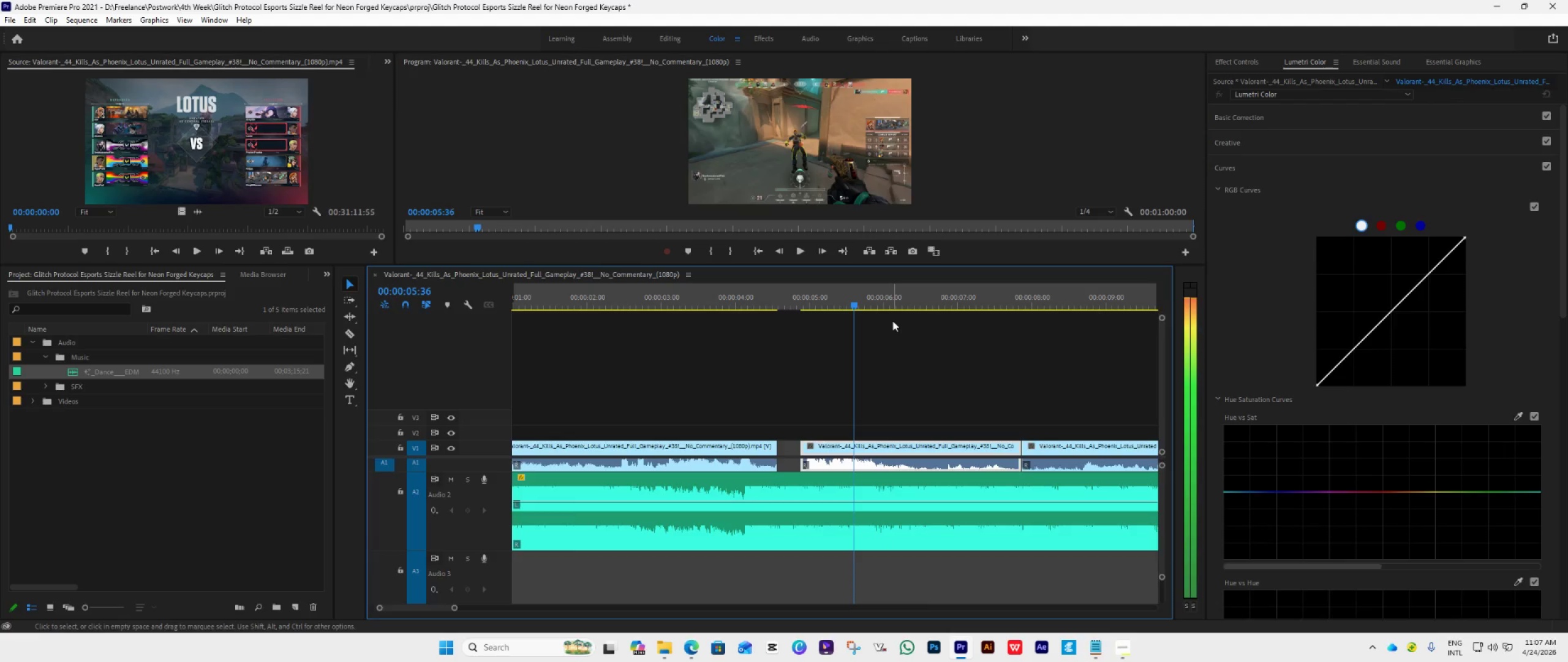 
key(ArrowLeft)
 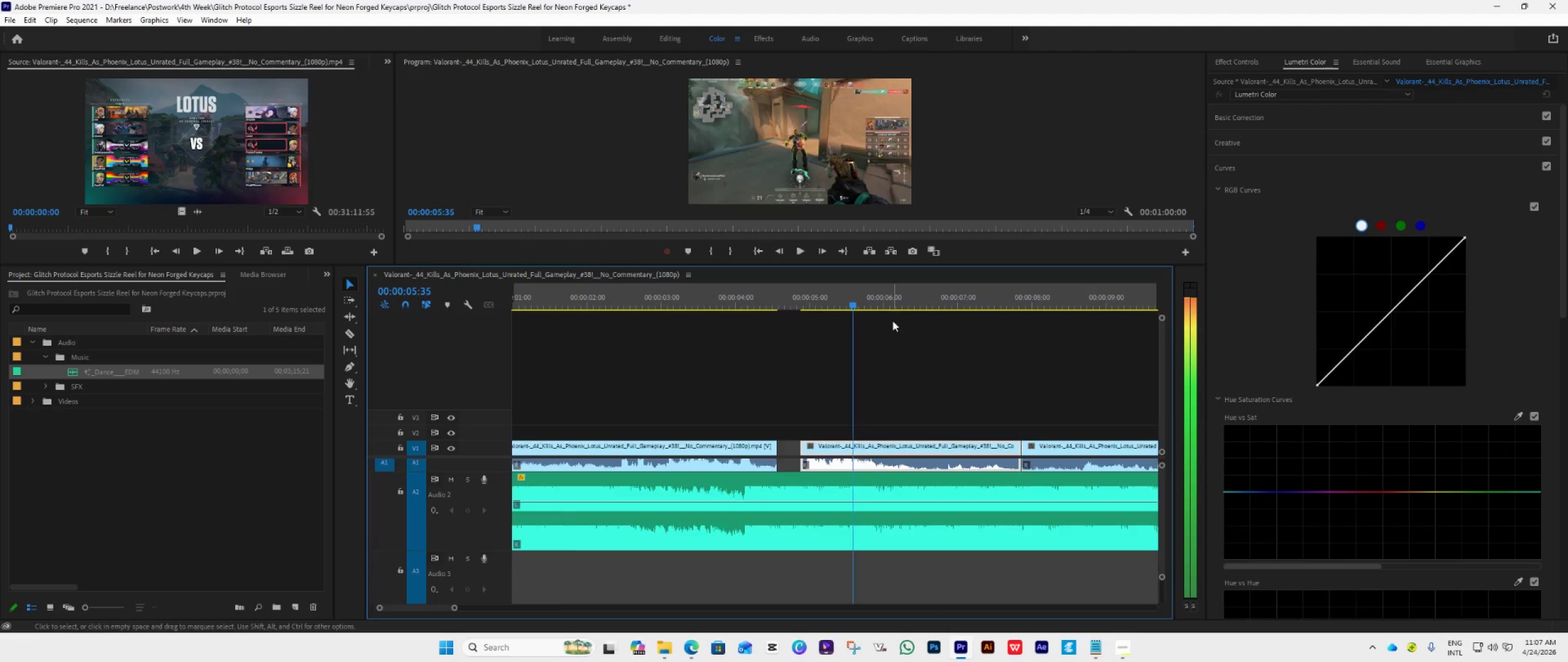 
key(ArrowLeft)
 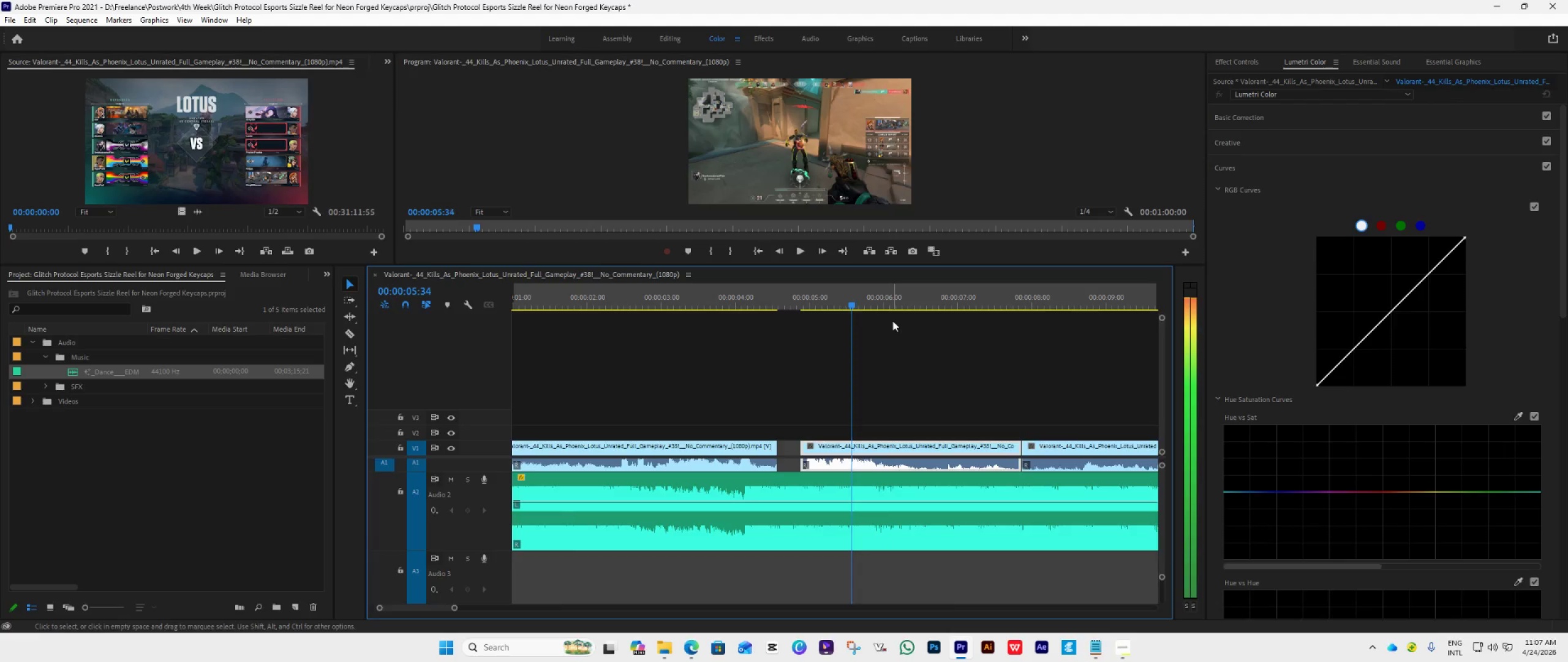 
key(ArrowLeft)
 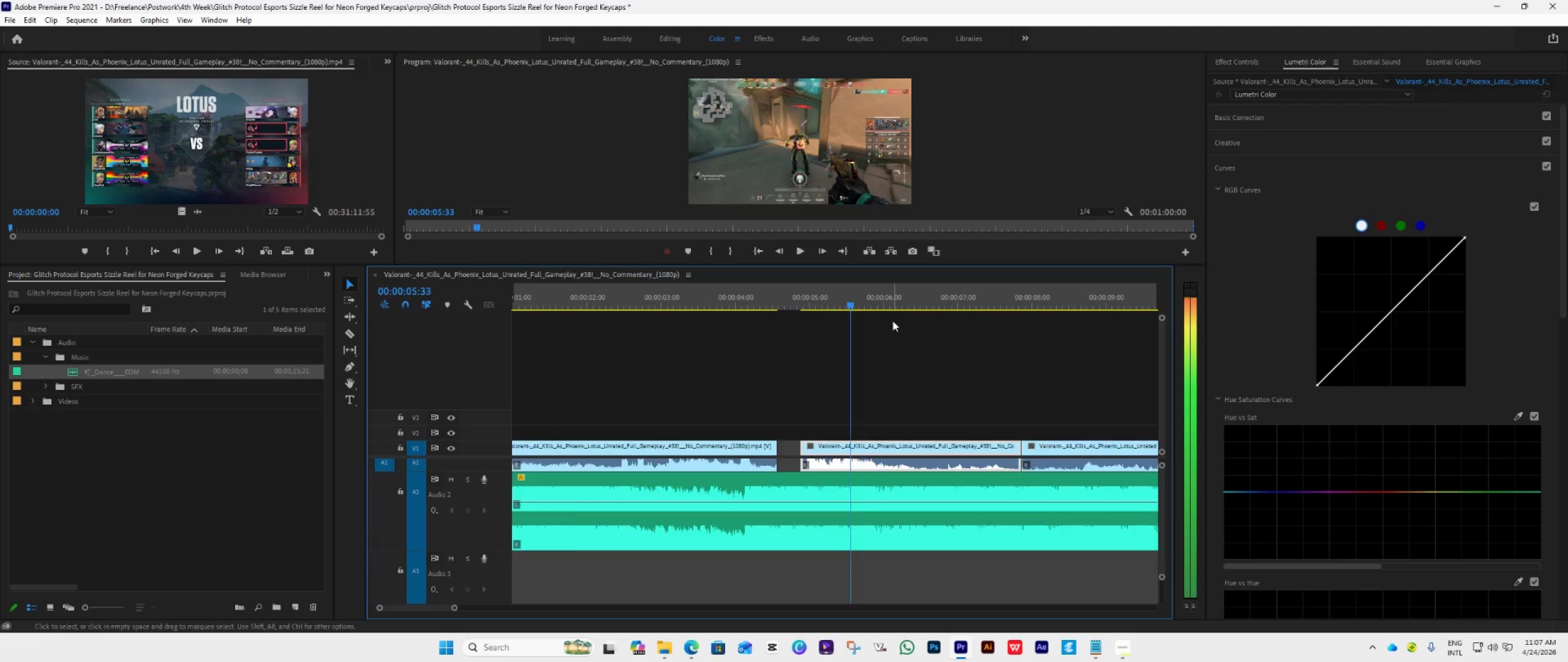 
key(ArrowLeft)
 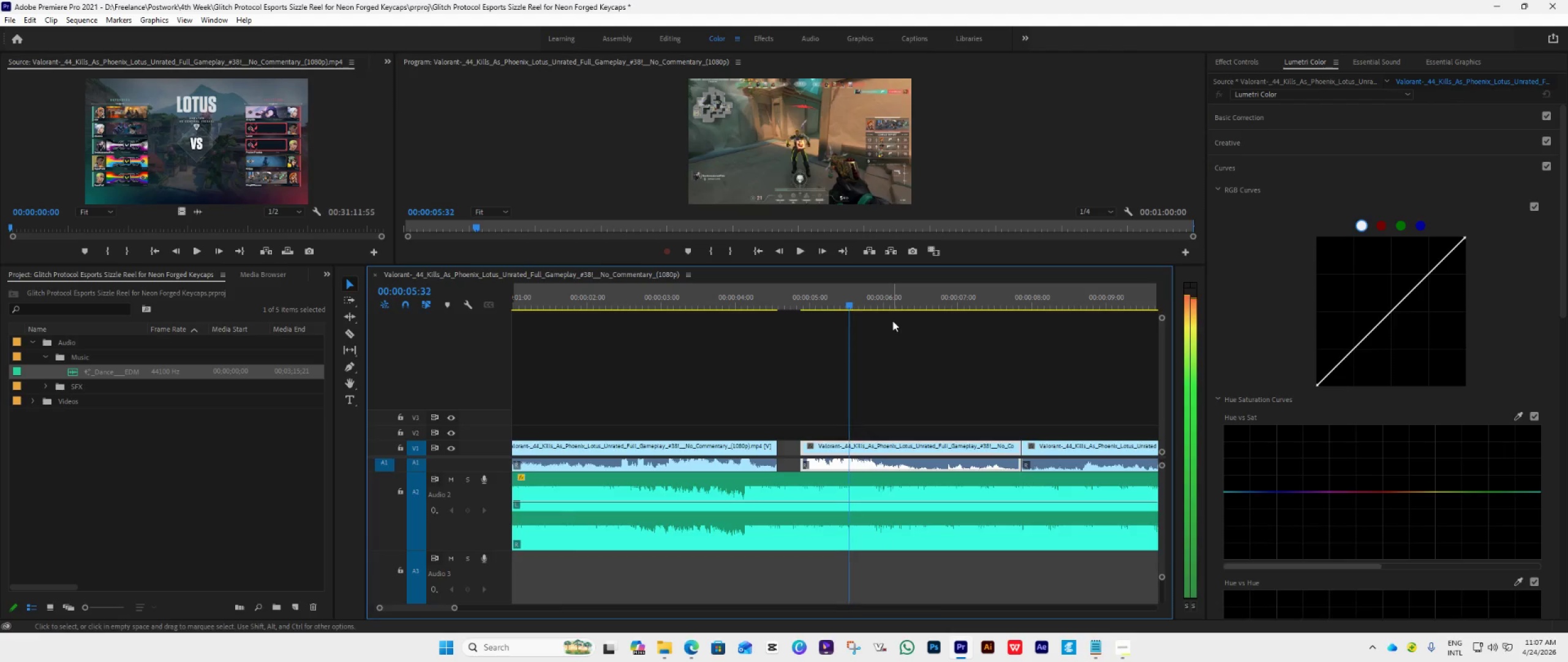 
key(ArrowLeft)
 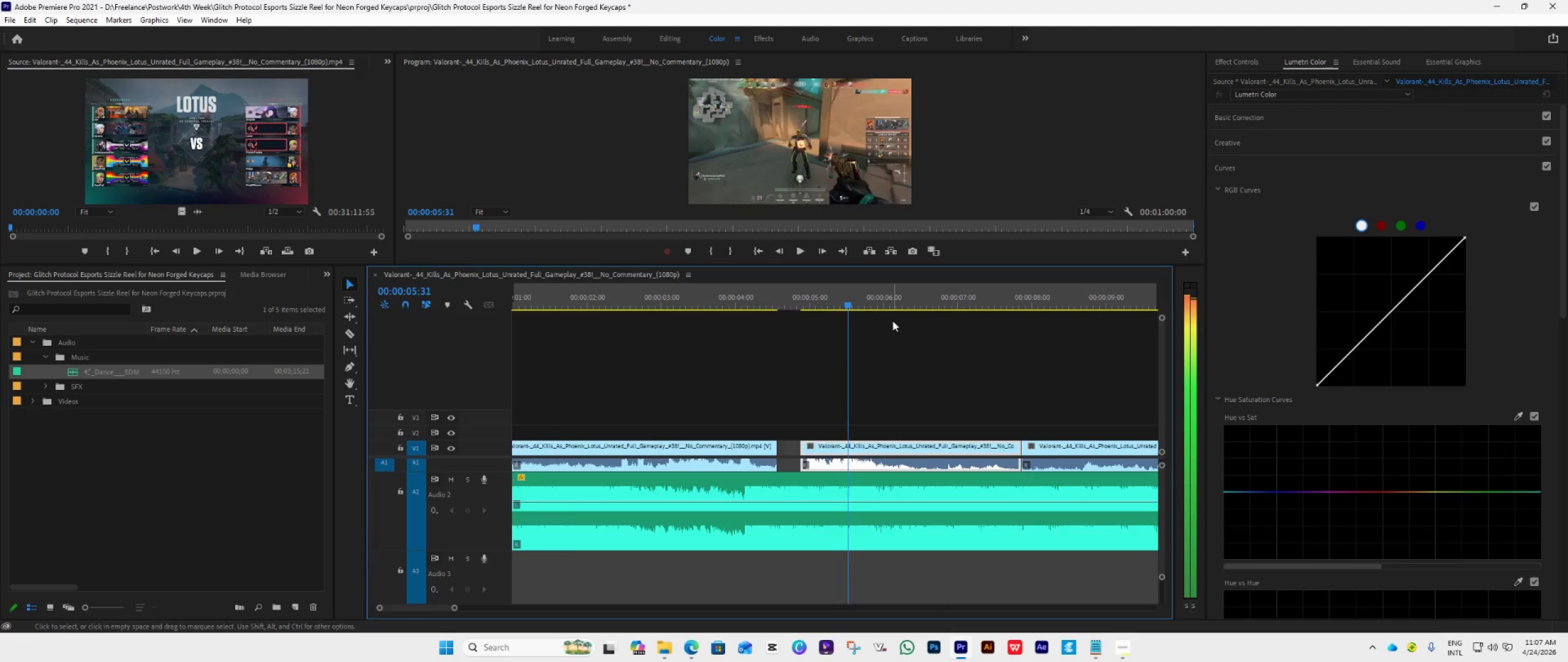 
key(ArrowLeft)
 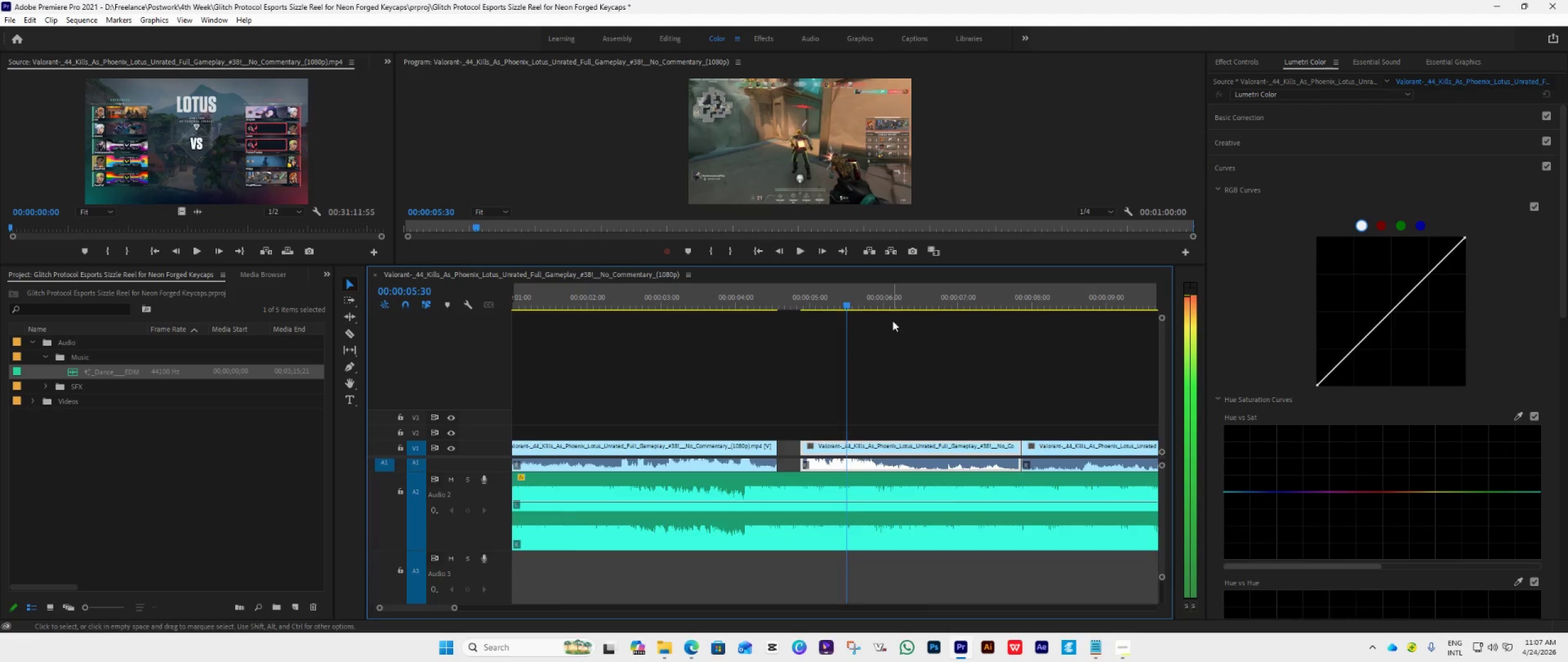 
key(ArrowLeft)
 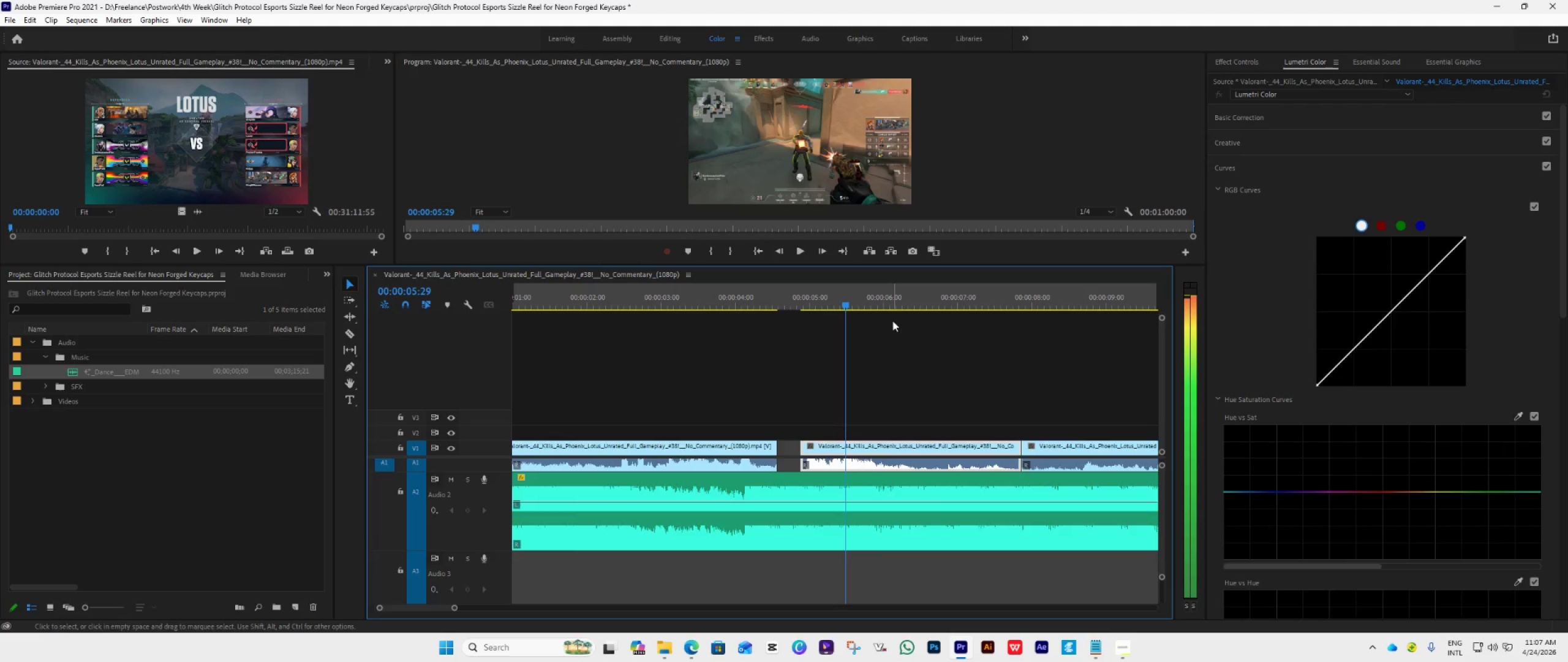 
key(ArrowLeft)
 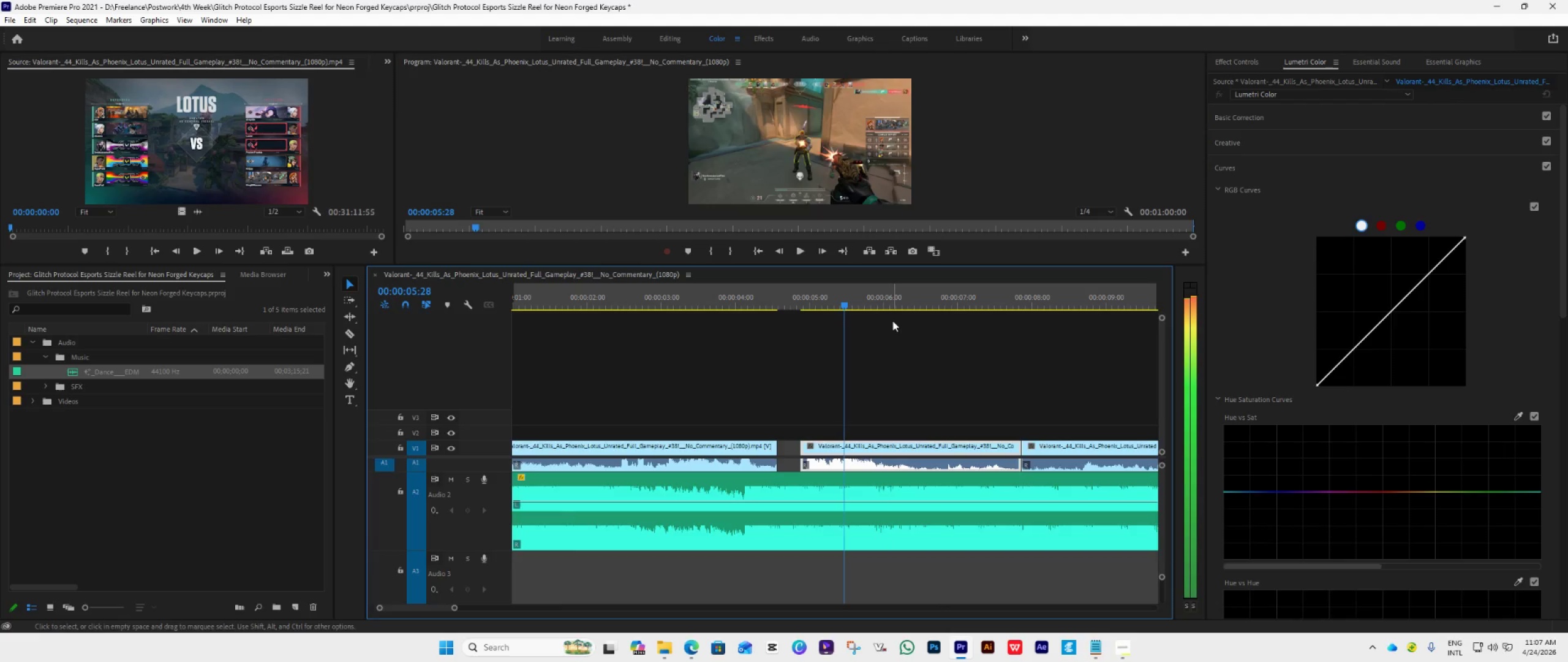 
key(ArrowLeft)
 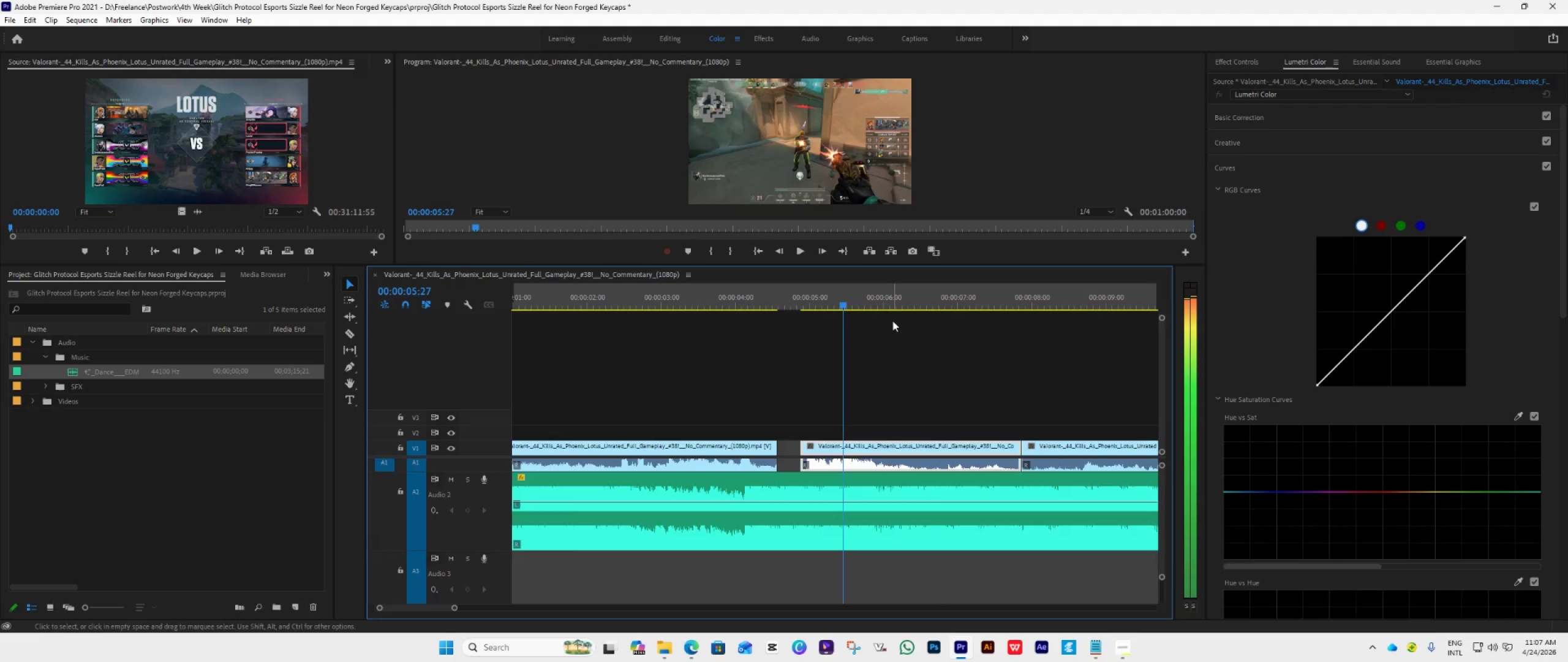 
key(ArrowLeft)
 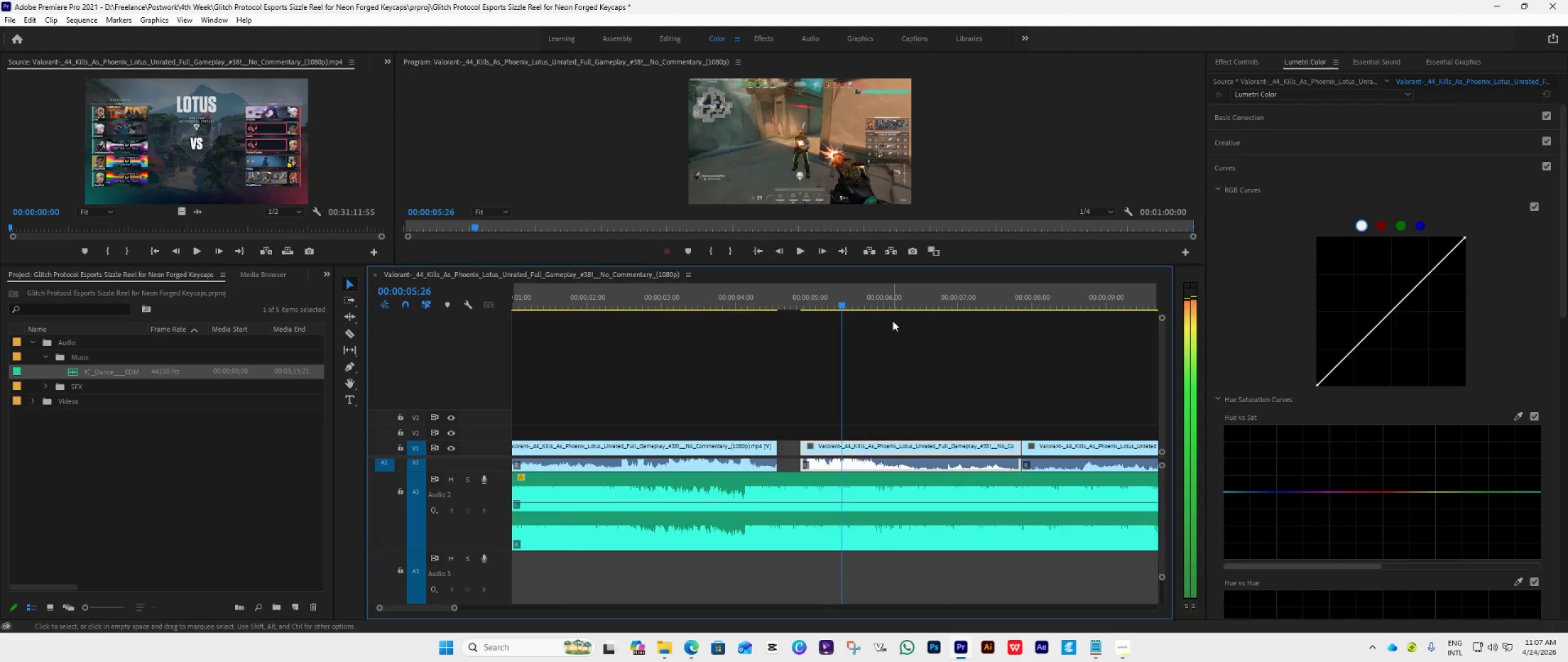 
key(ArrowLeft)
 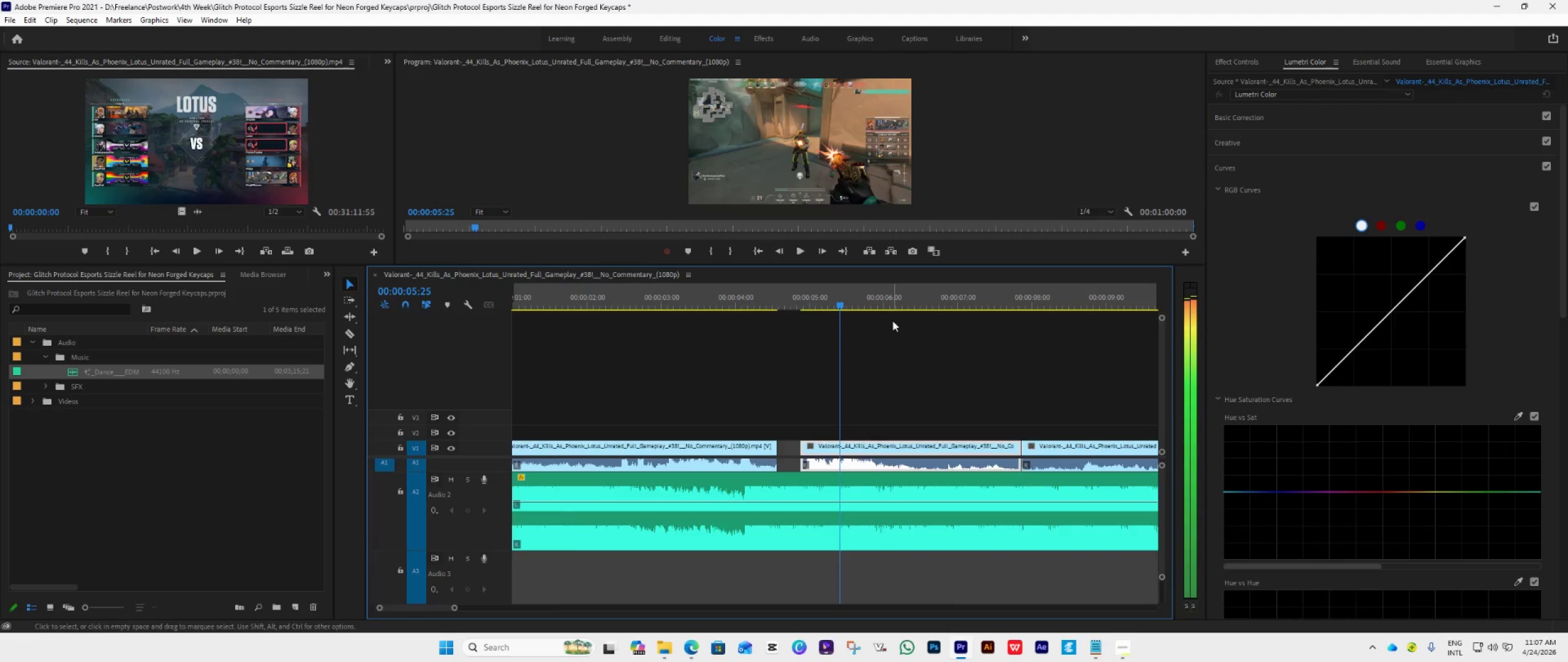 
key(ArrowLeft)
 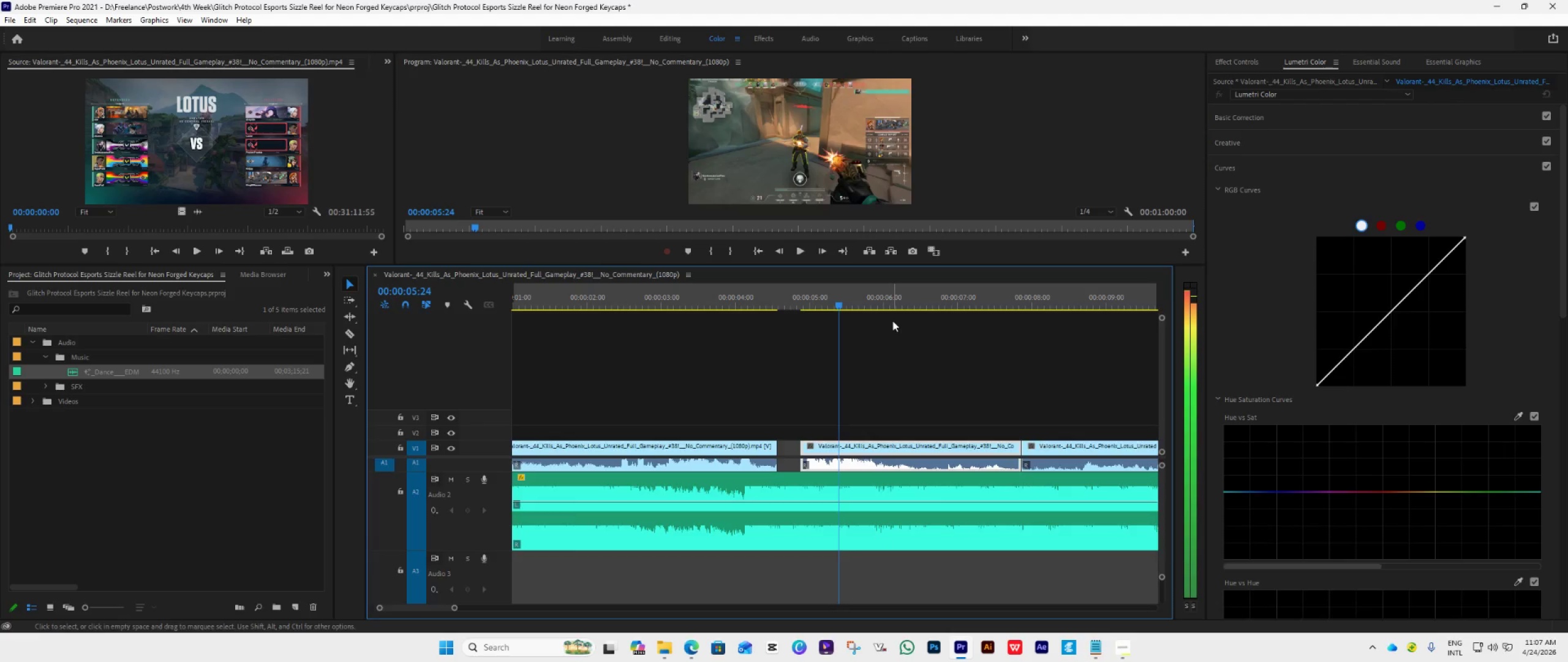 
key(ArrowLeft)
 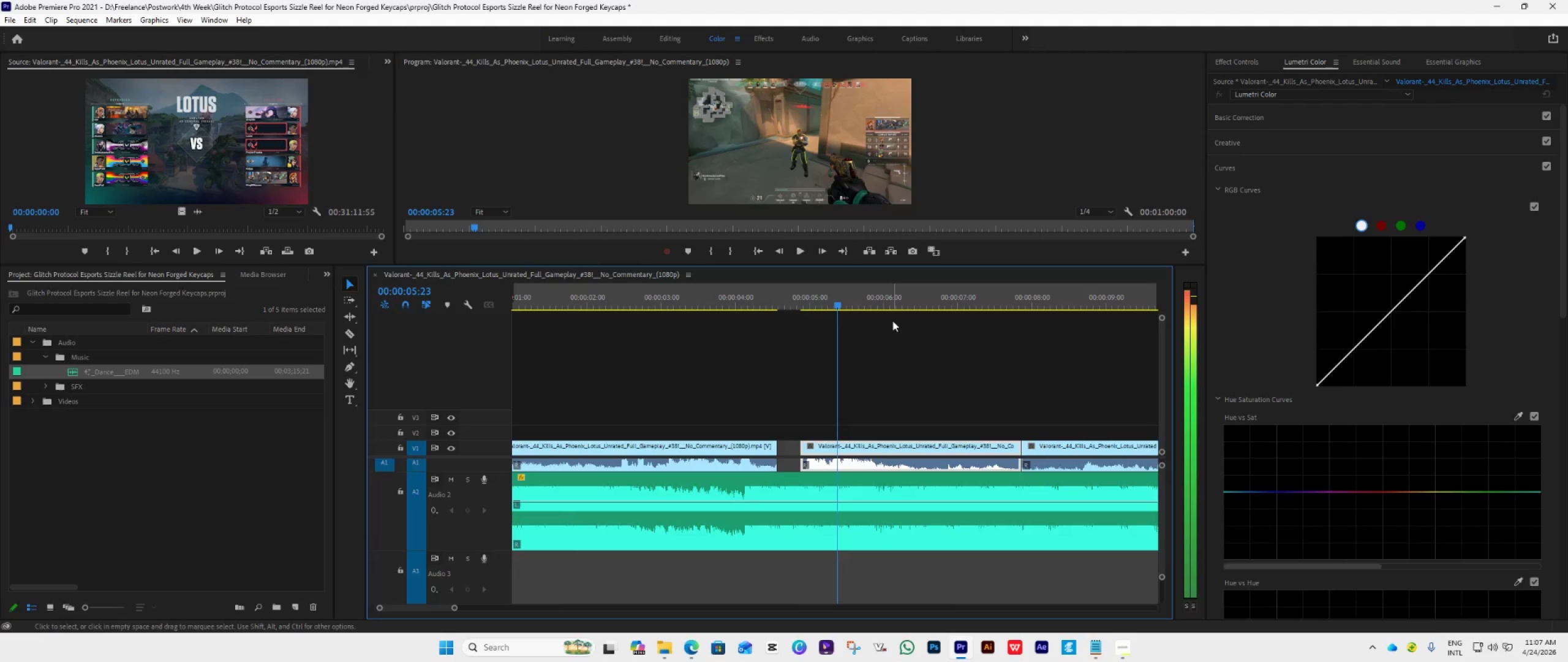 
key(ArrowLeft)
 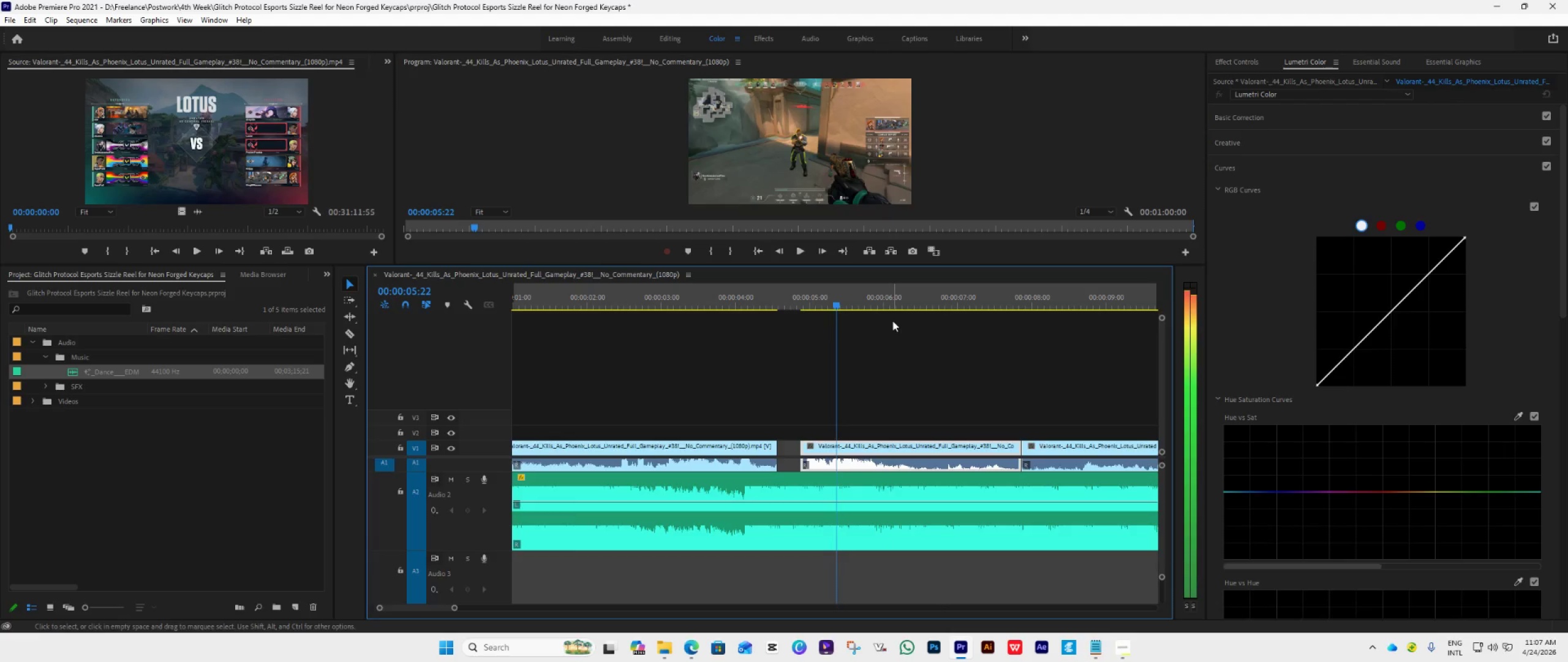 
key(ArrowLeft)
 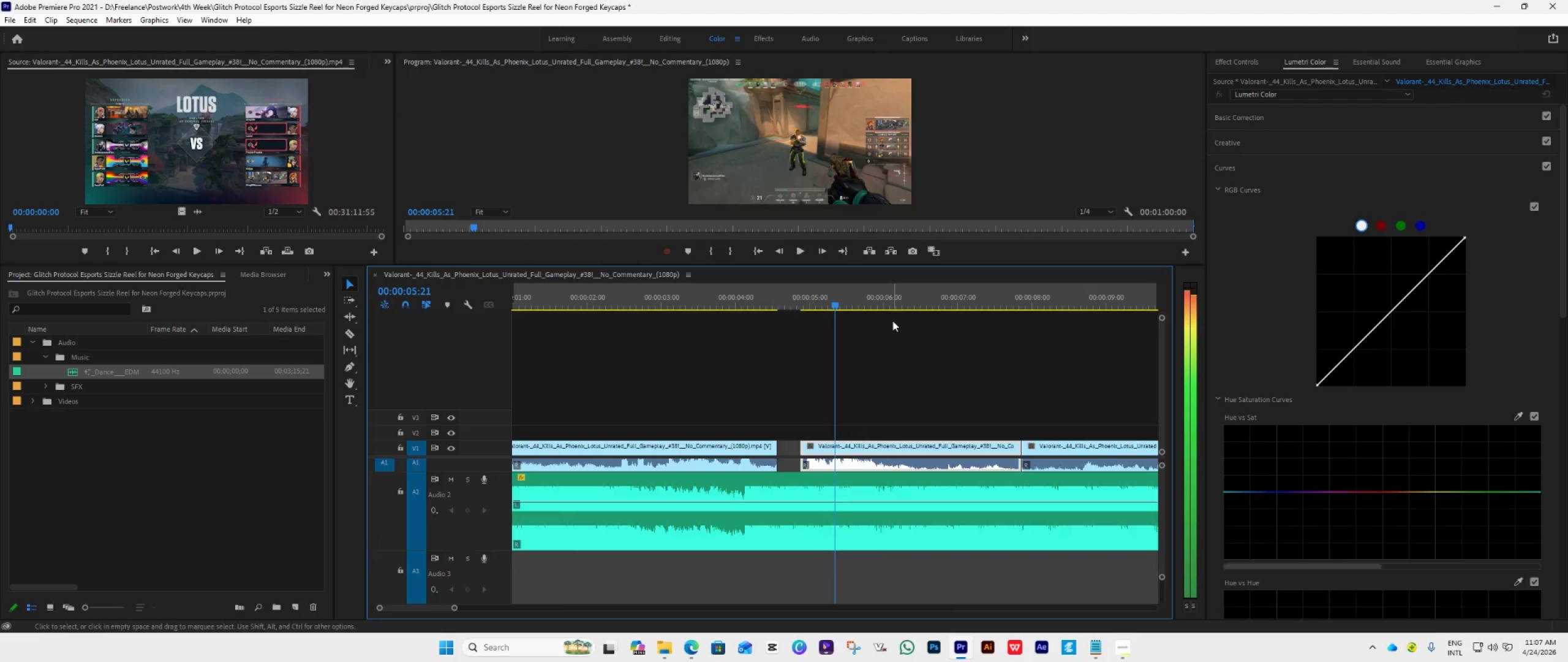 
key(ArrowLeft)
 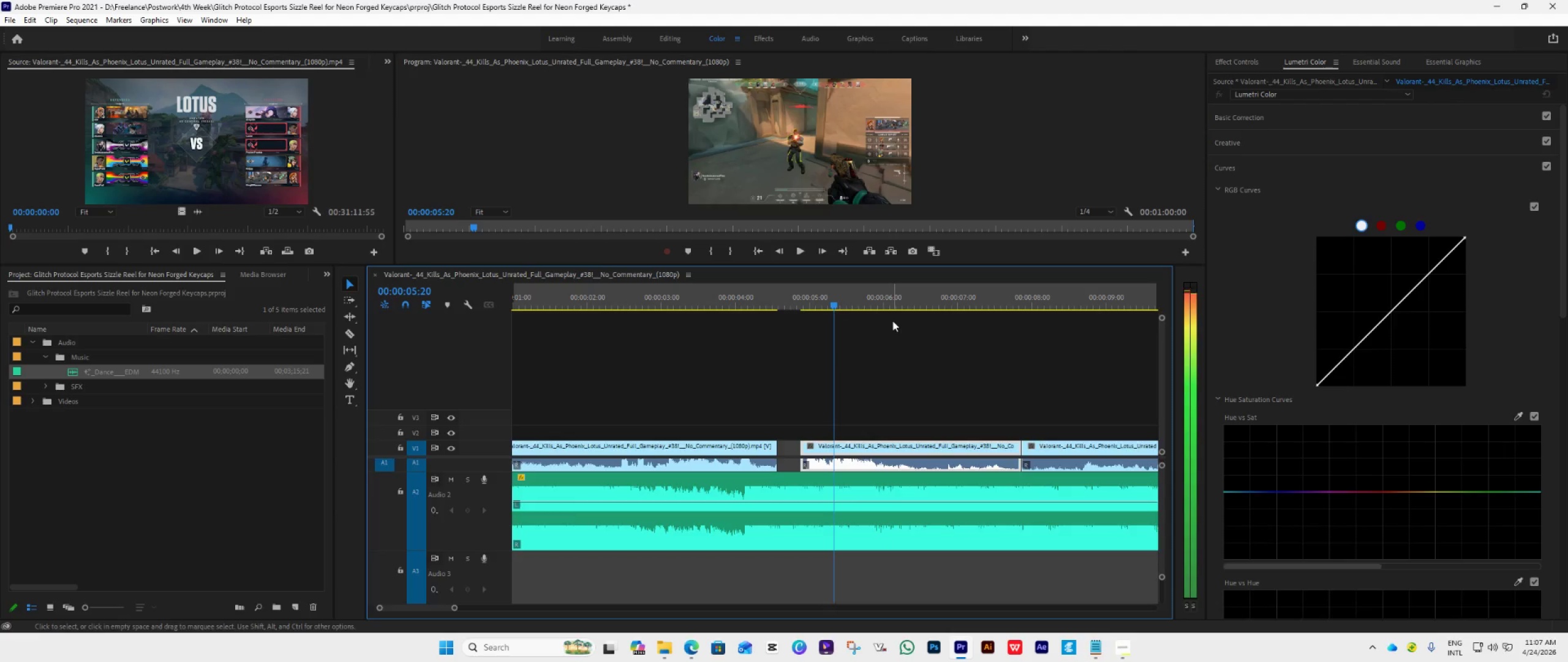 
key(ArrowLeft)
 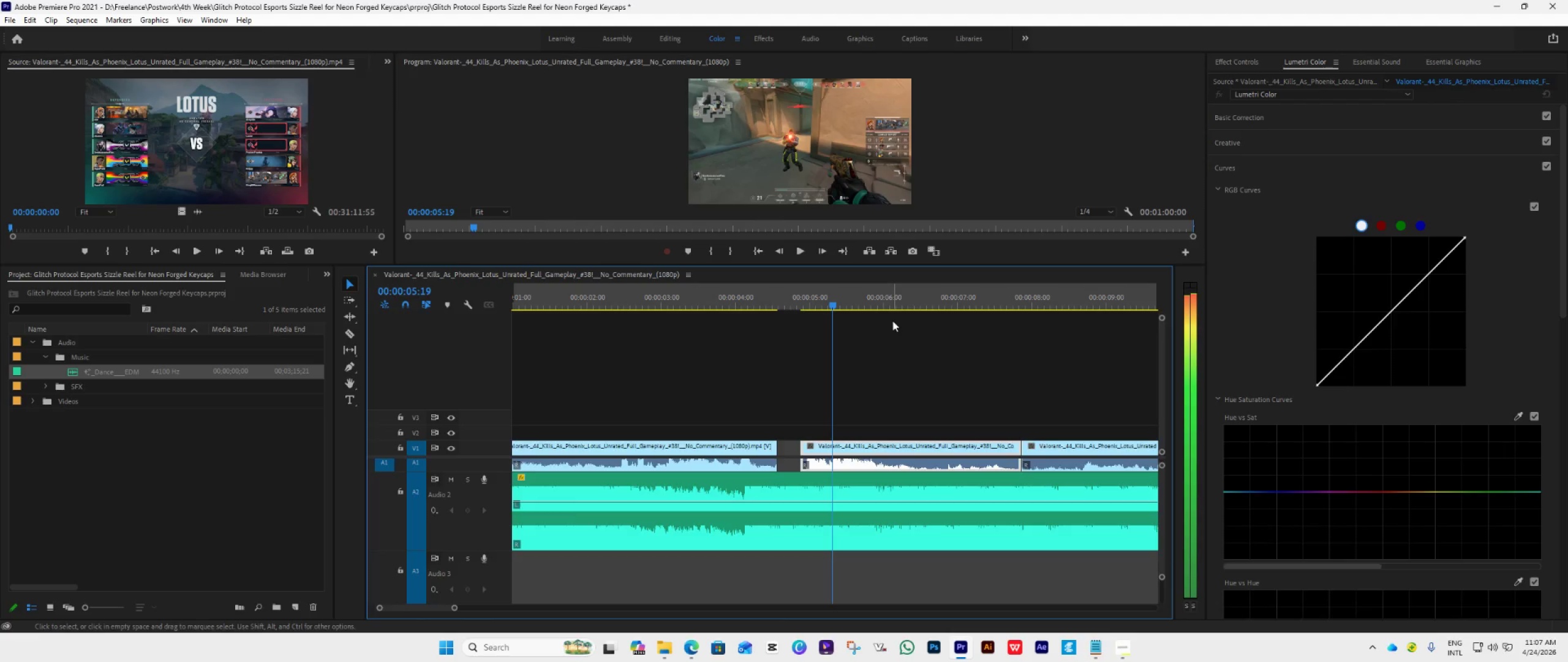 
key(ArrowLeft)
 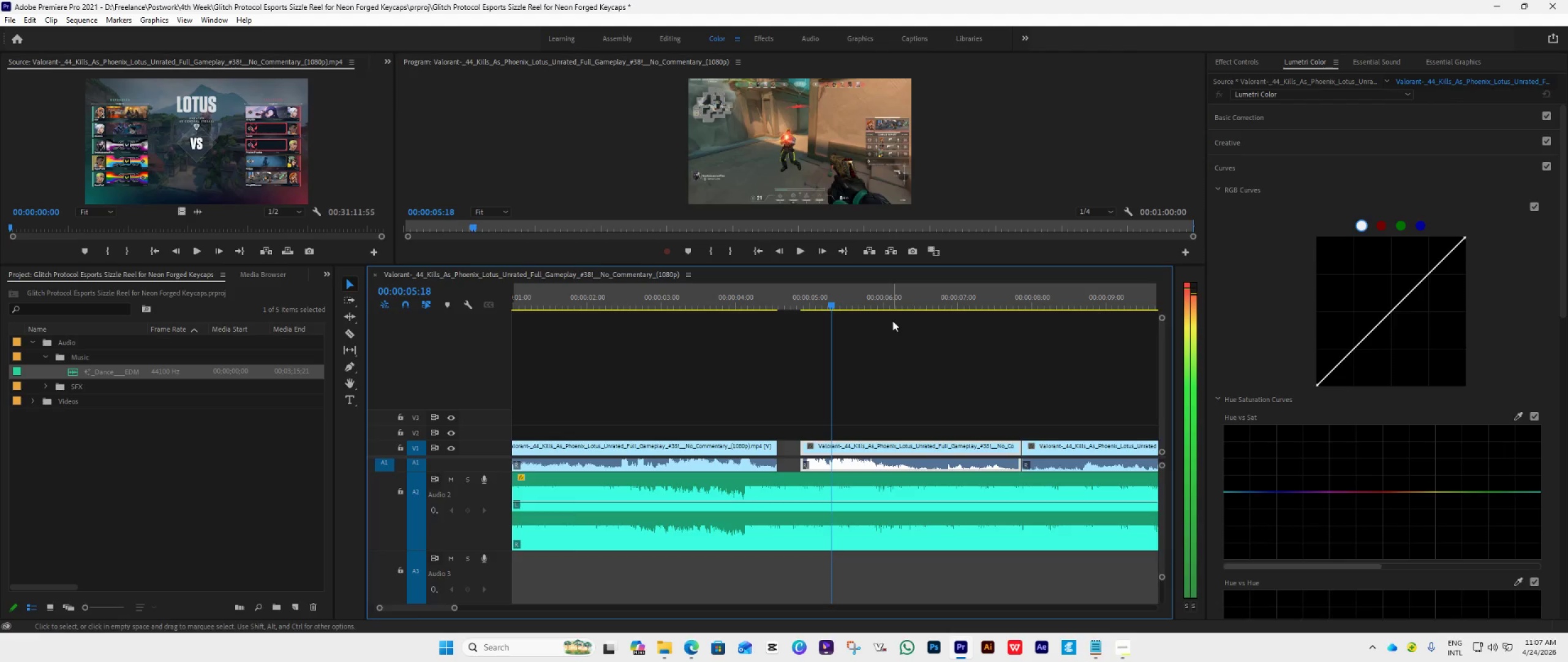 
key(ArrowRight)
 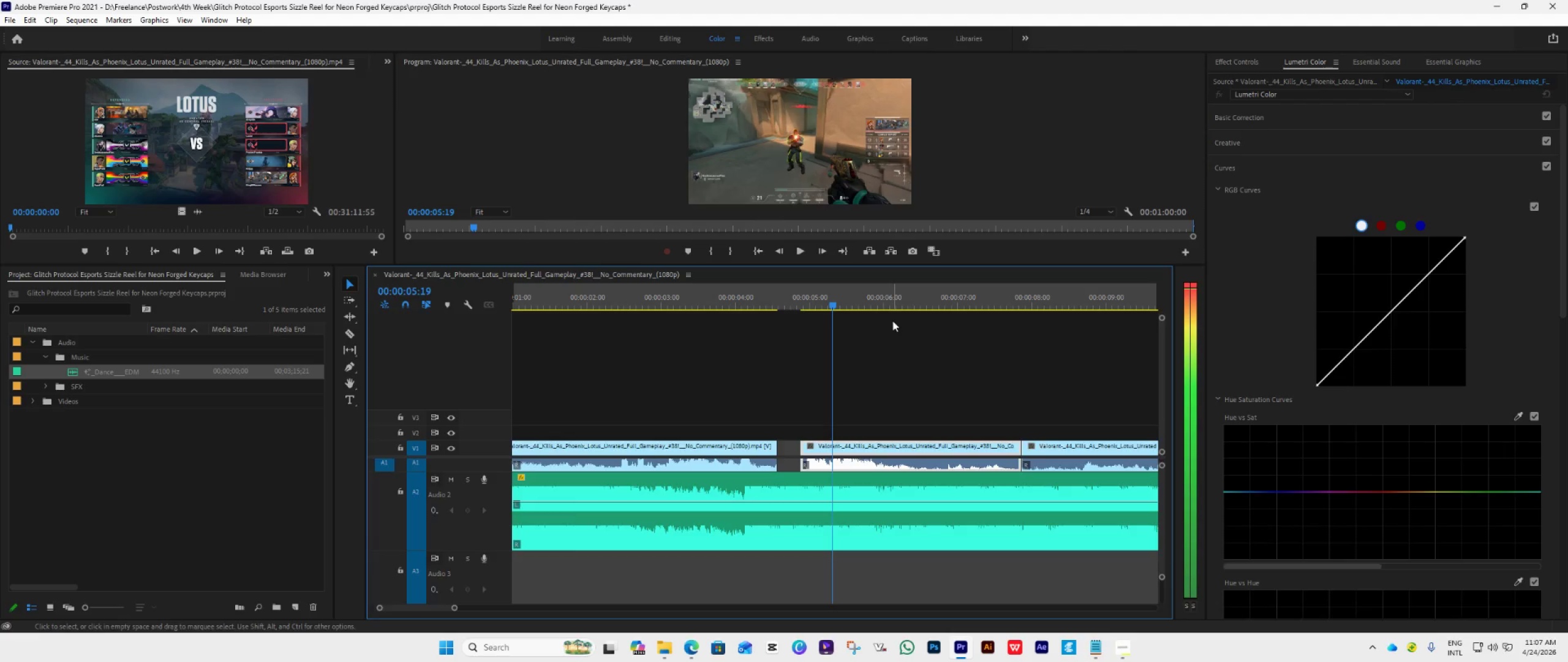 
key(ArrowRight)
 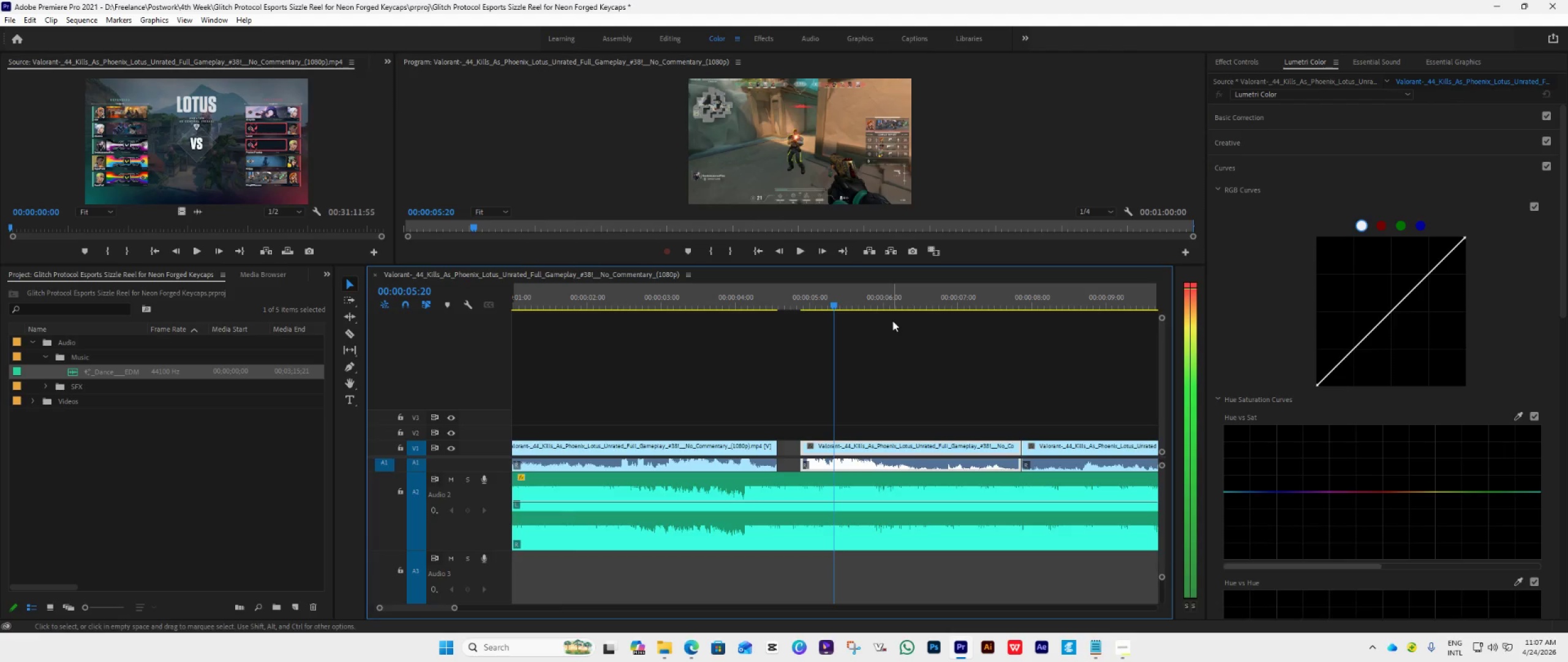 
key(ArrowRight)
 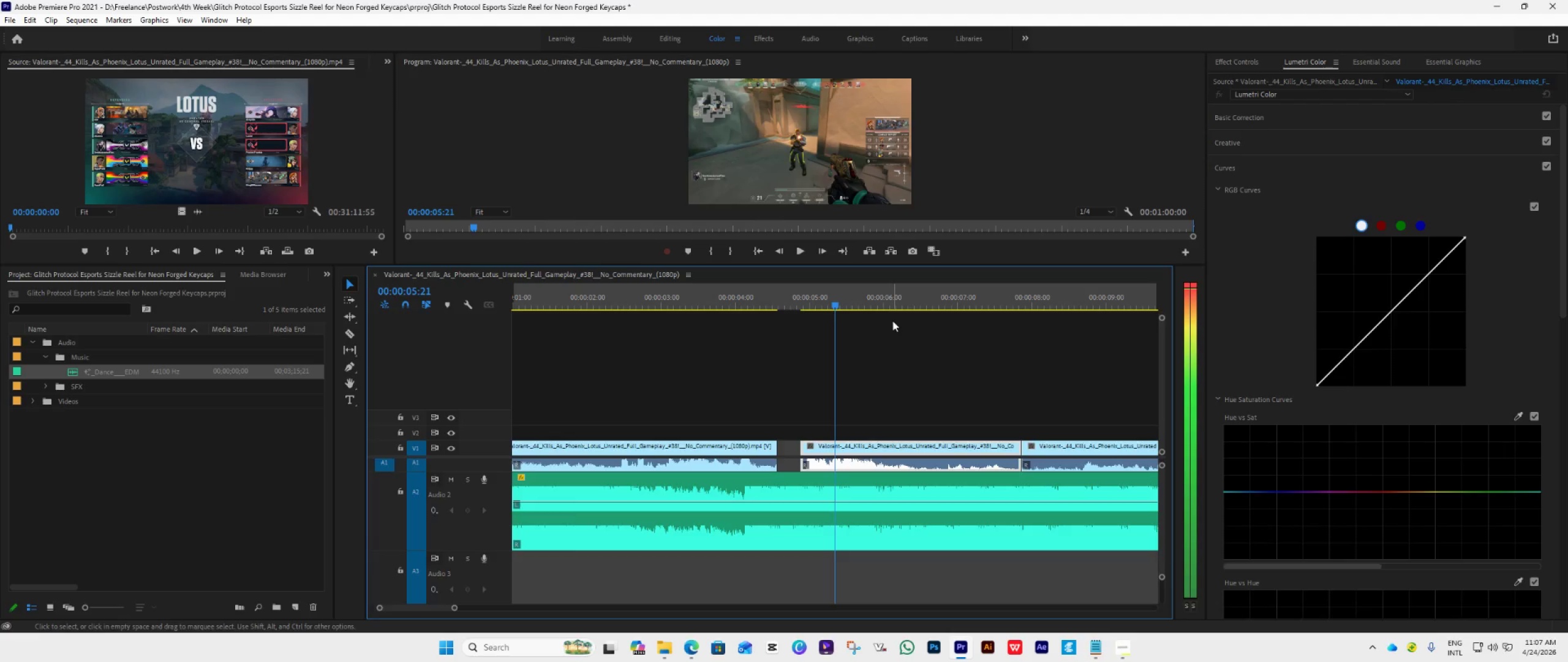 
key(ArrowRight)
 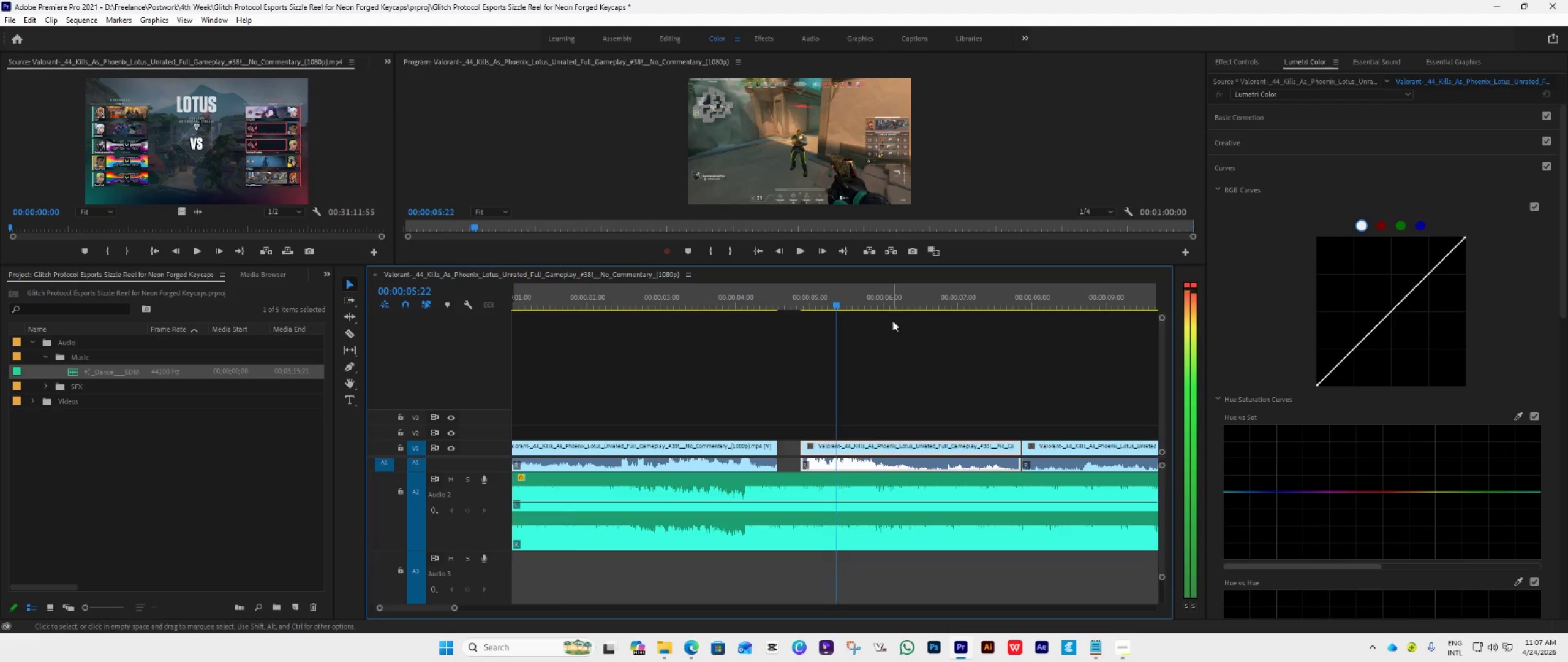 
key(ArrowRight)
 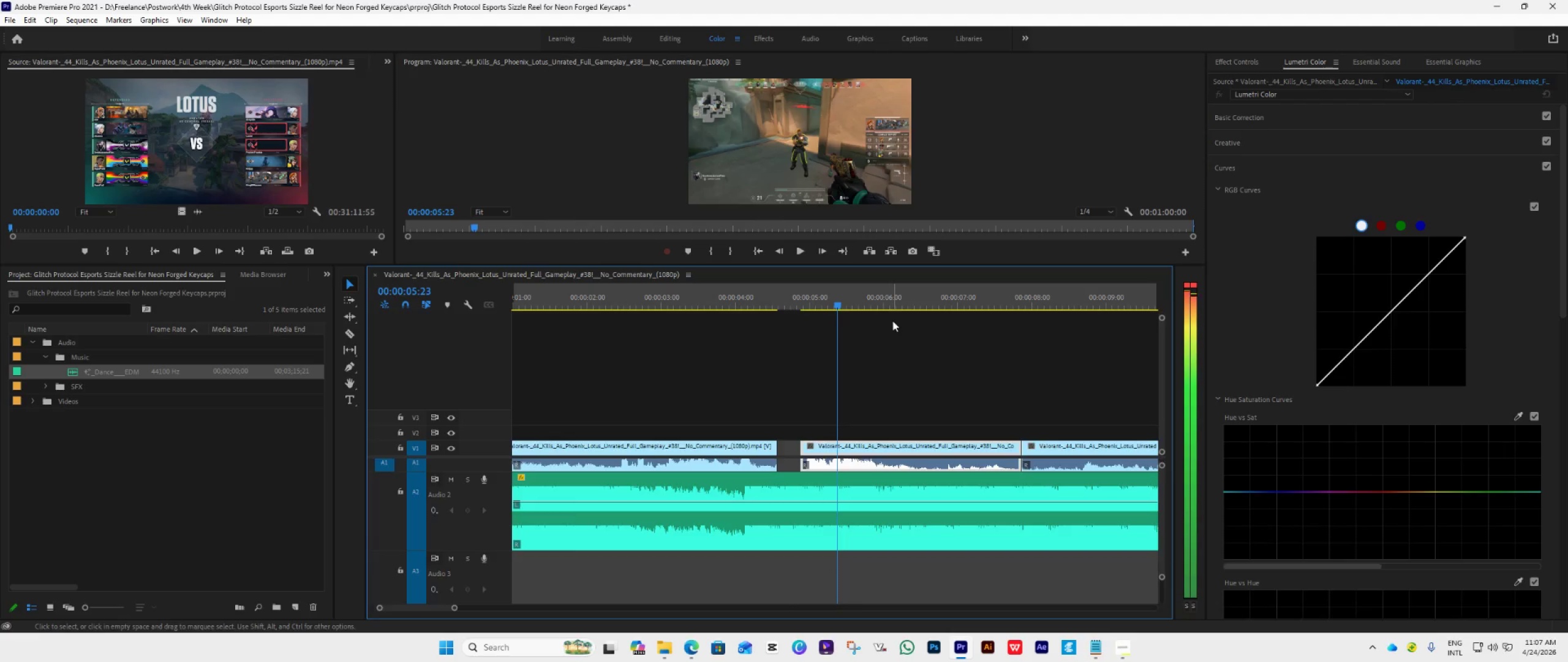 
key(ArrowRight)
 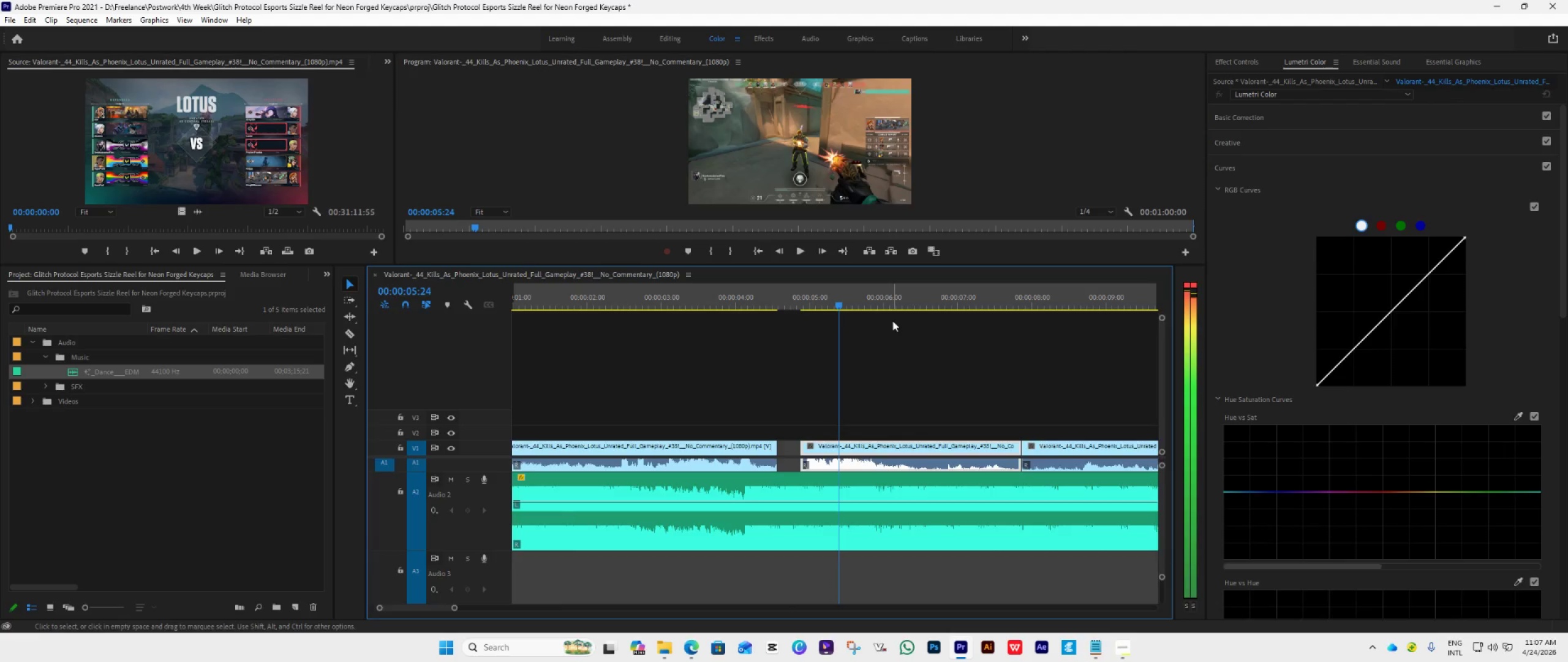 
key(ArrowRight)
 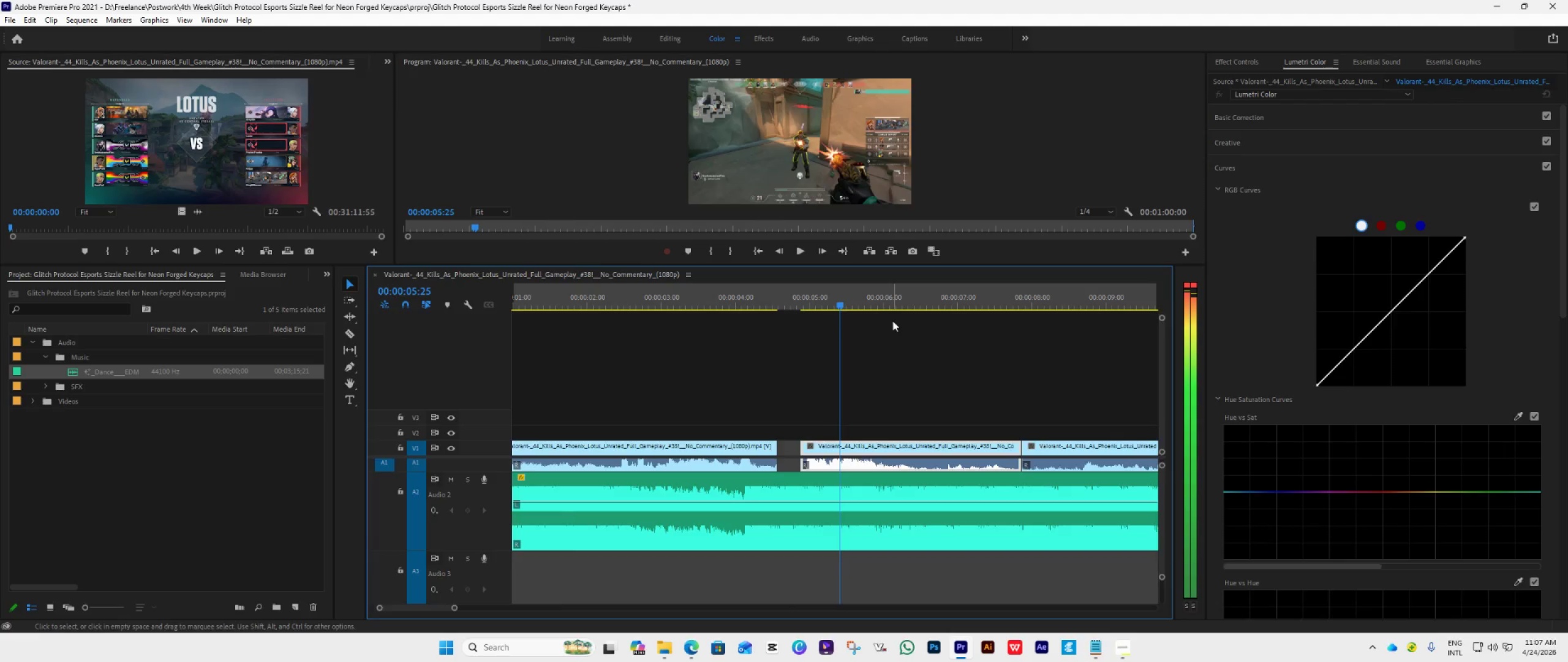 
key(ArrowRight)
 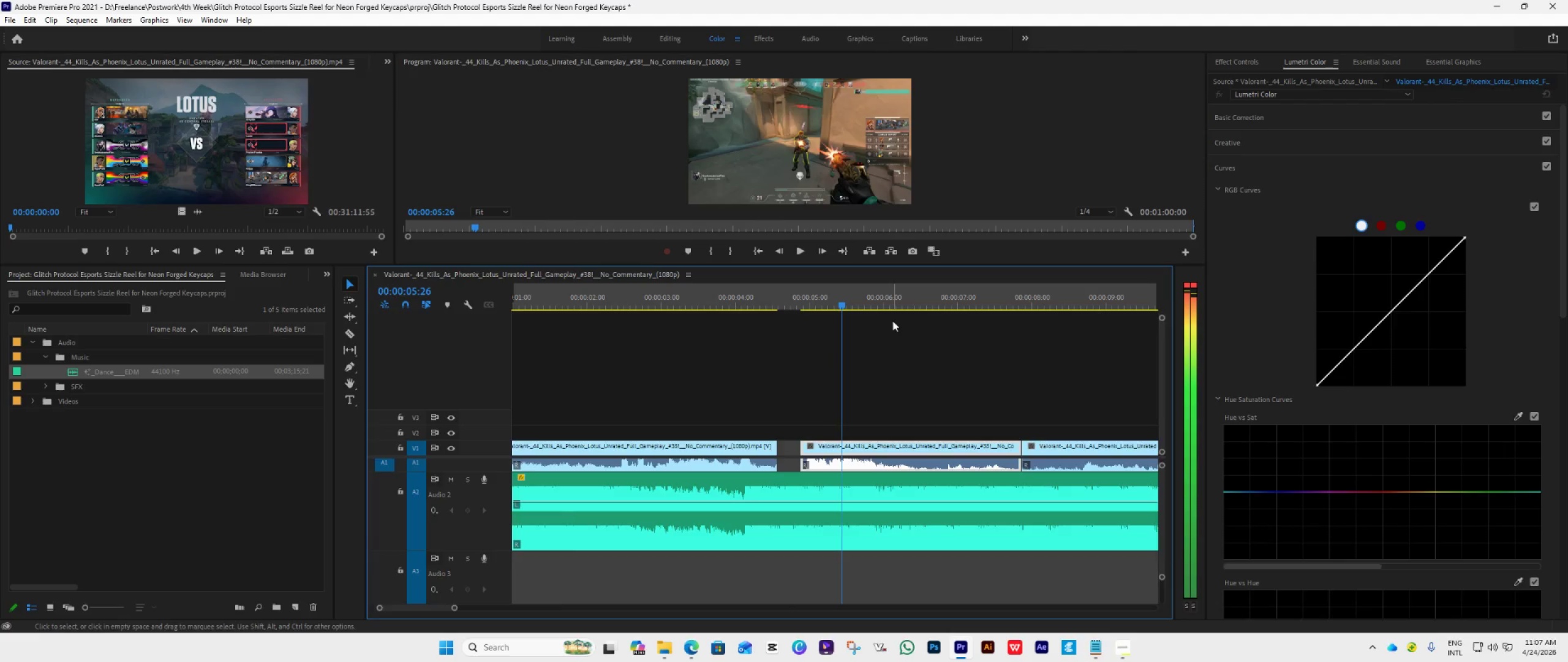 
key(ArrowRight)
 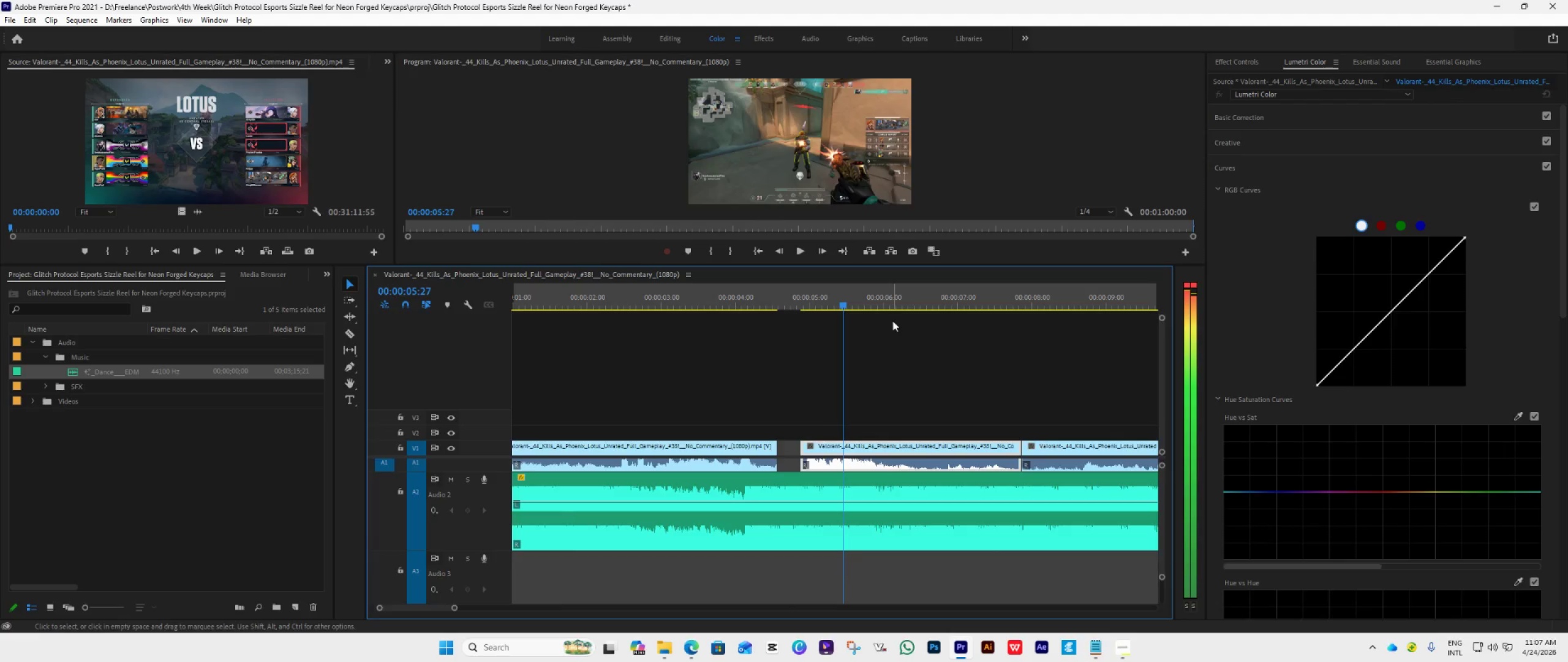 
hold_key(key=ArrowRight, duration=0.67)
 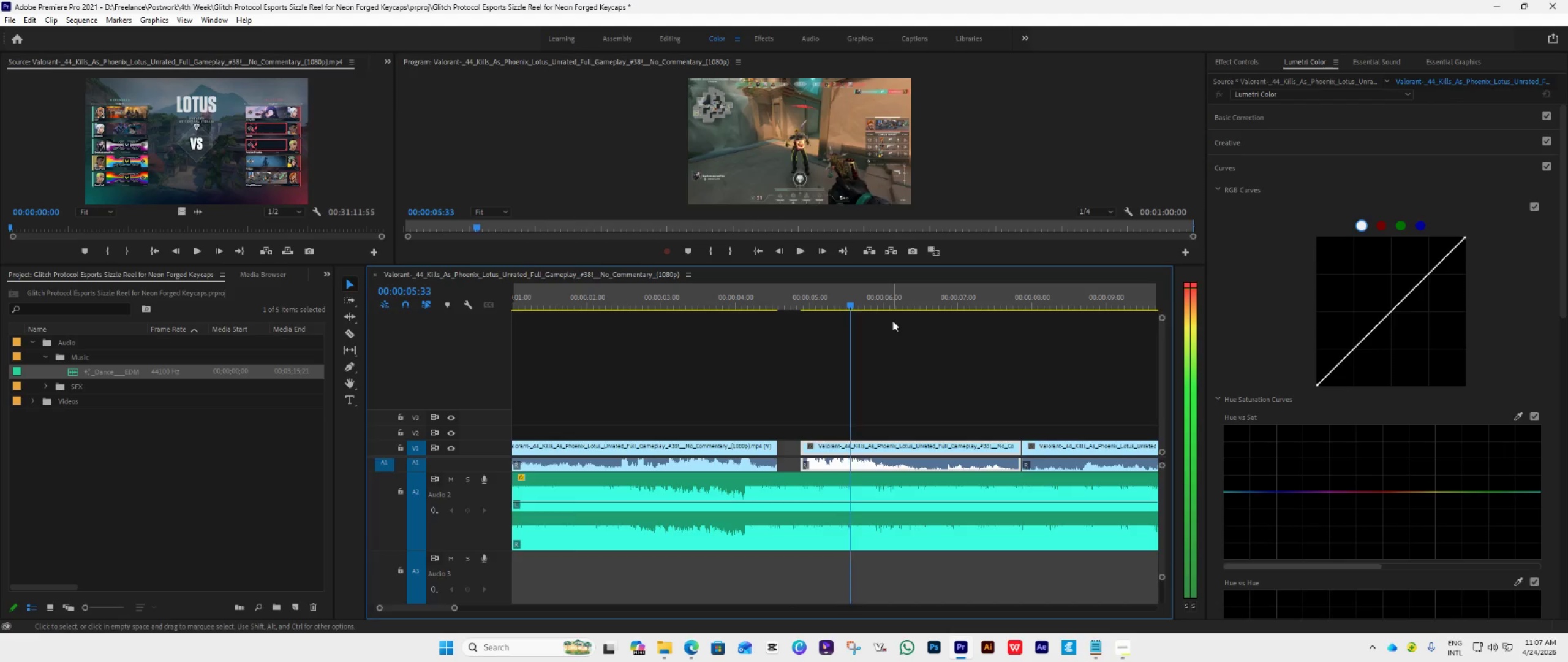 
key(ArrowRight)
 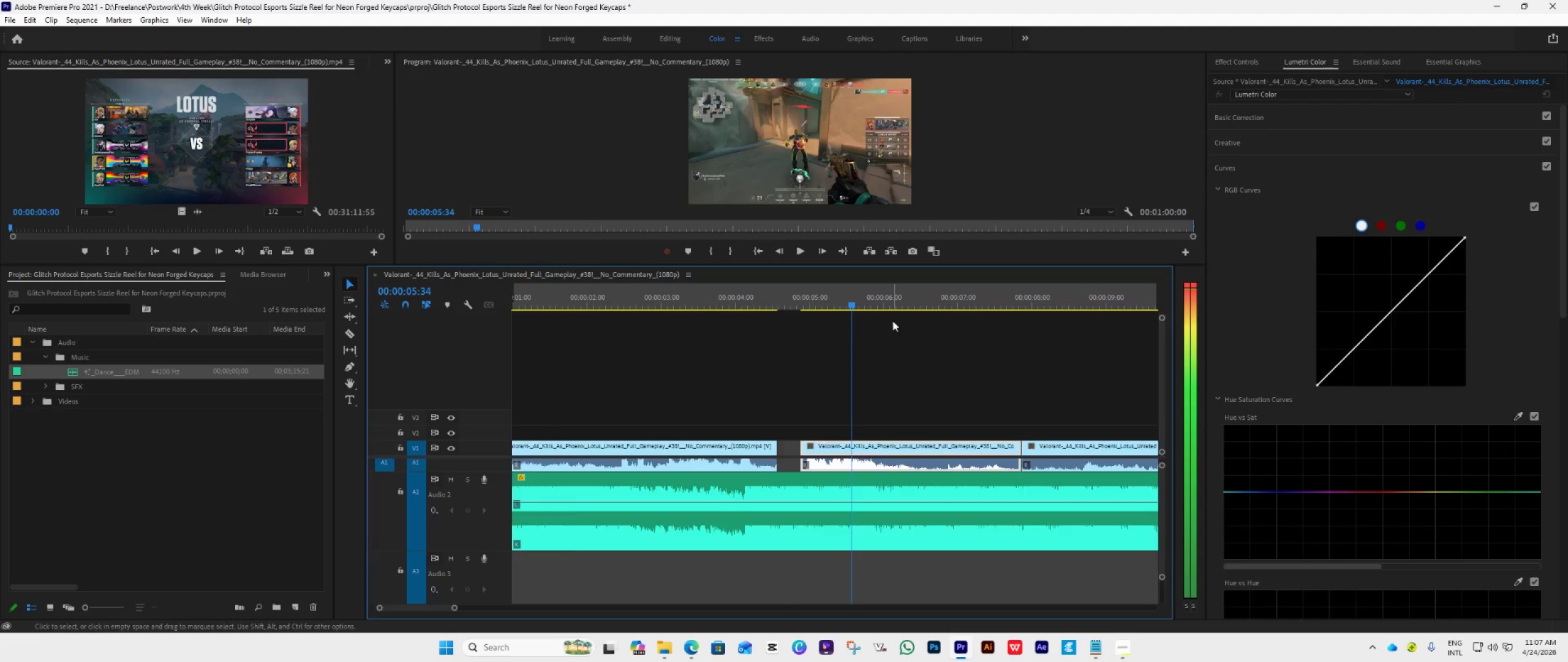 
key(ArrowLeft)
 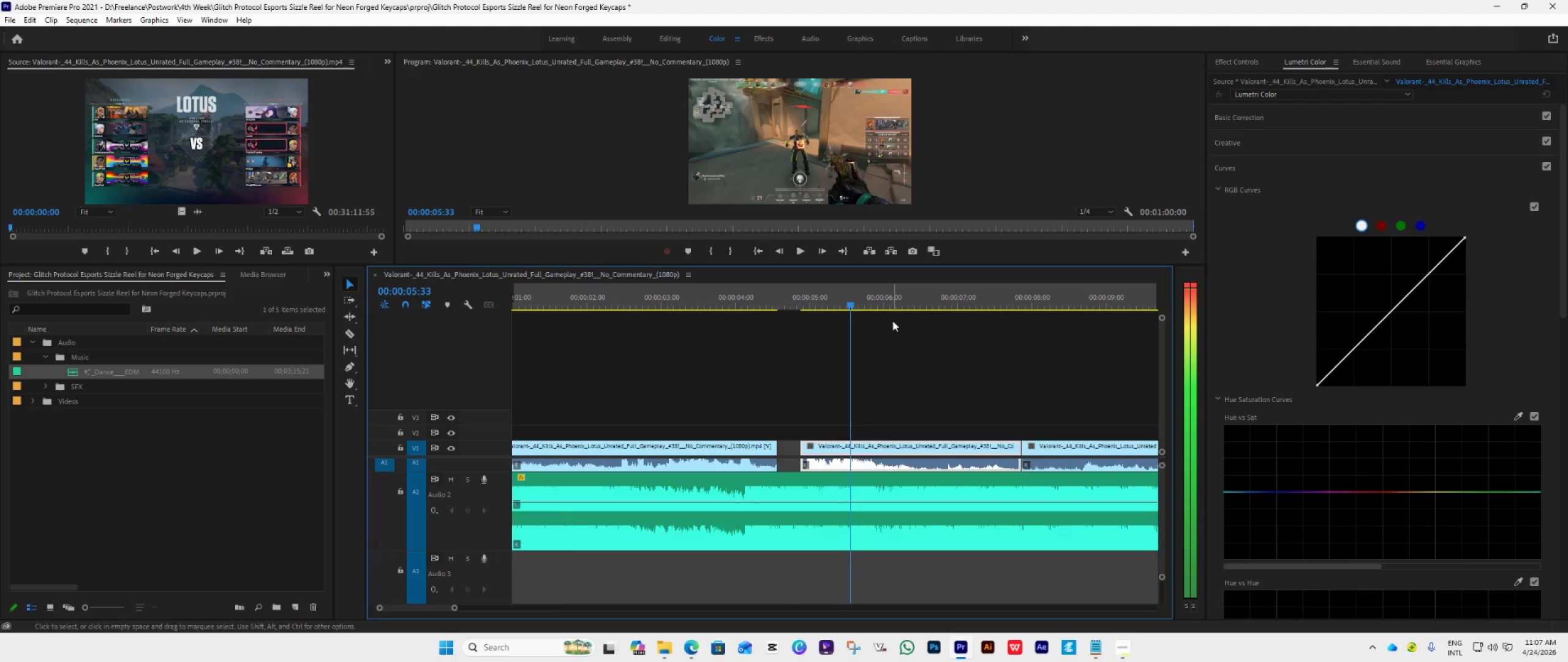 
key(ArrowLeft)
 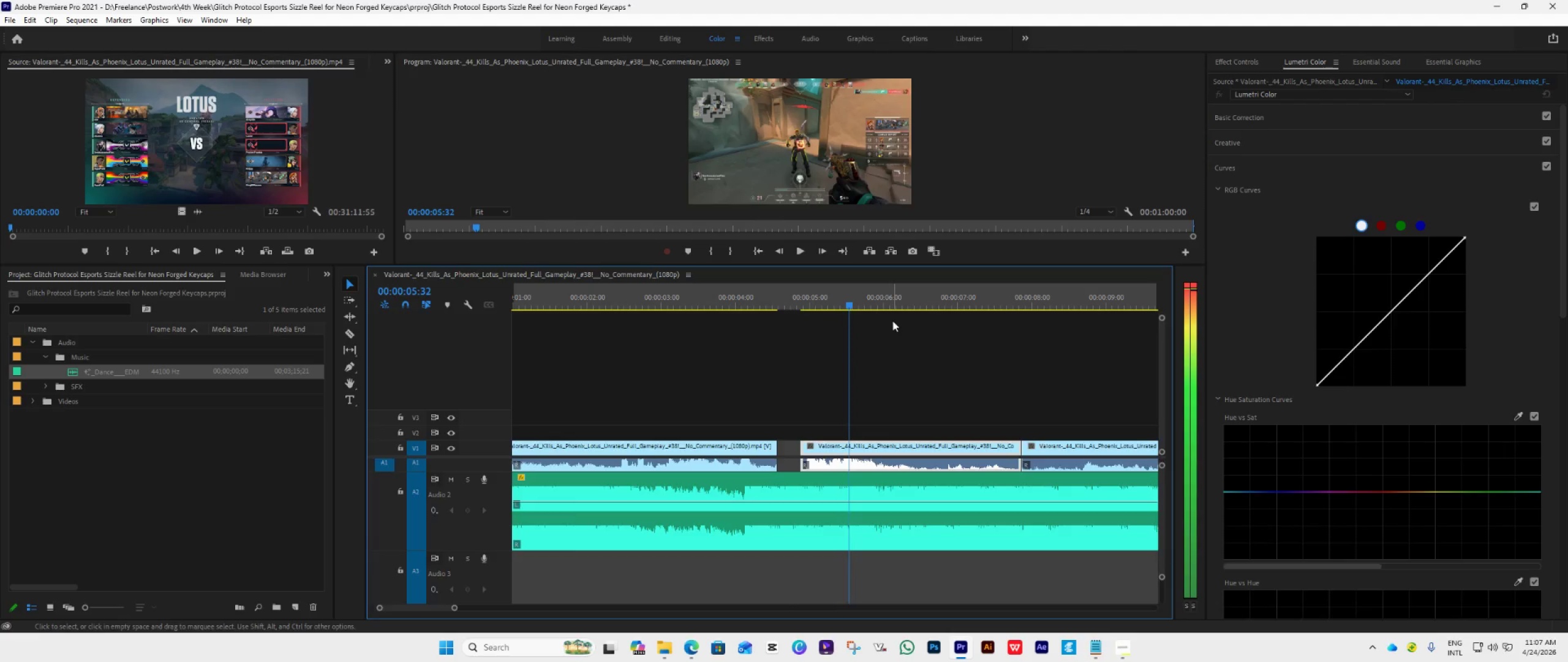 
key(ArrowLeft)
 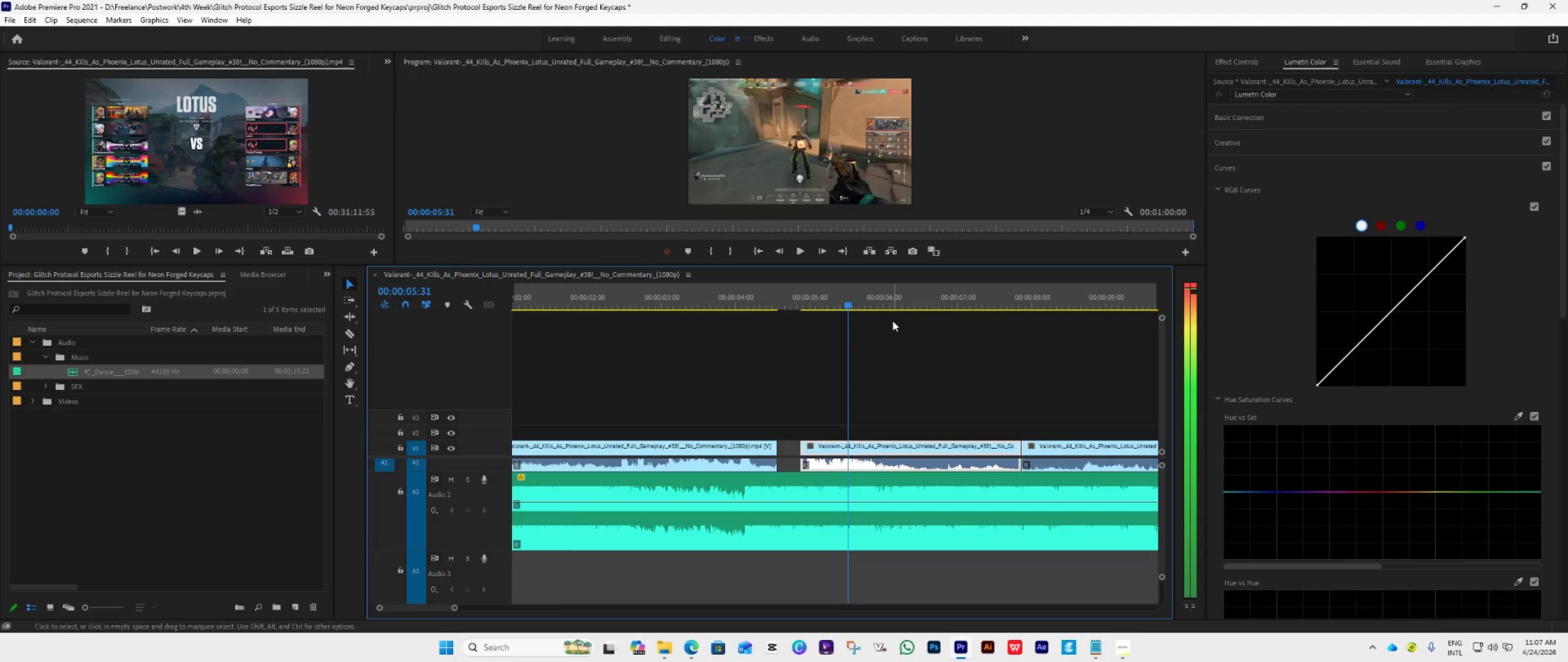 
key(ArrowLeft)
 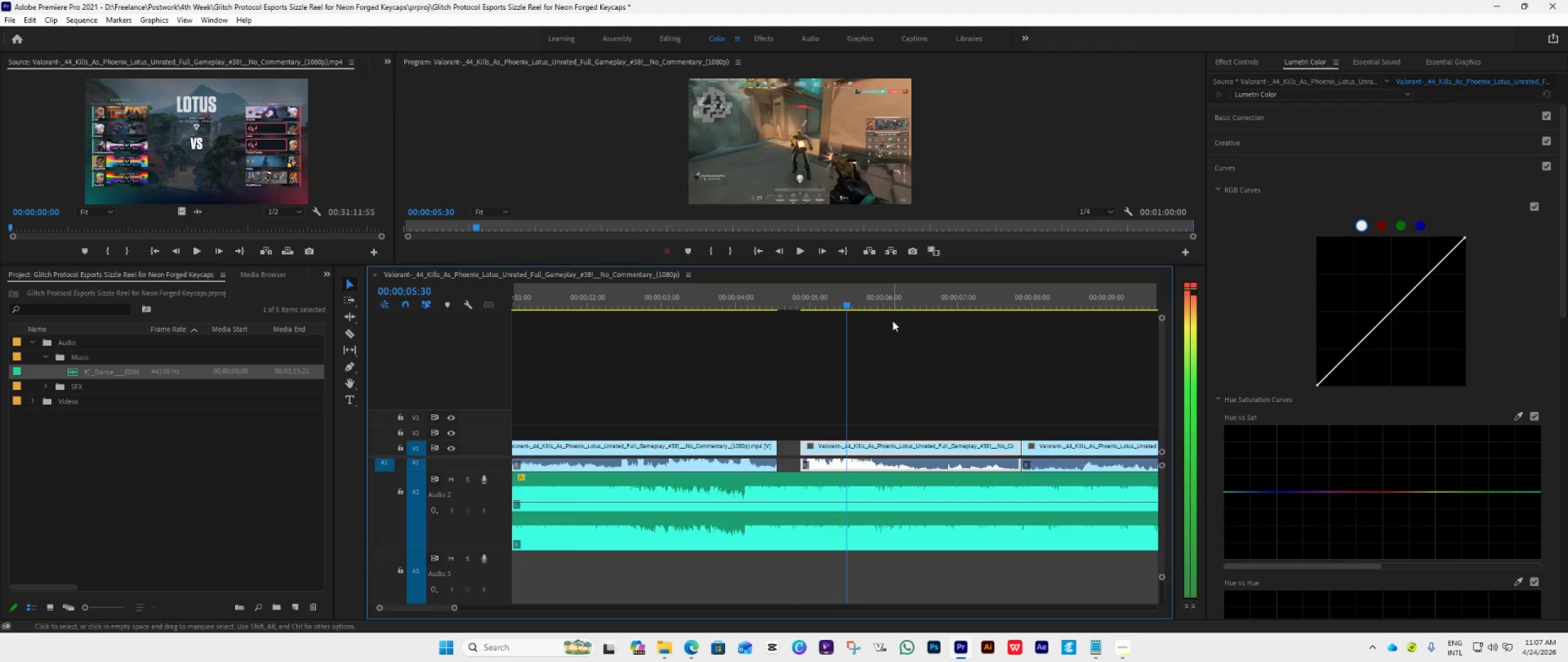 
key(ArrowLeft)
 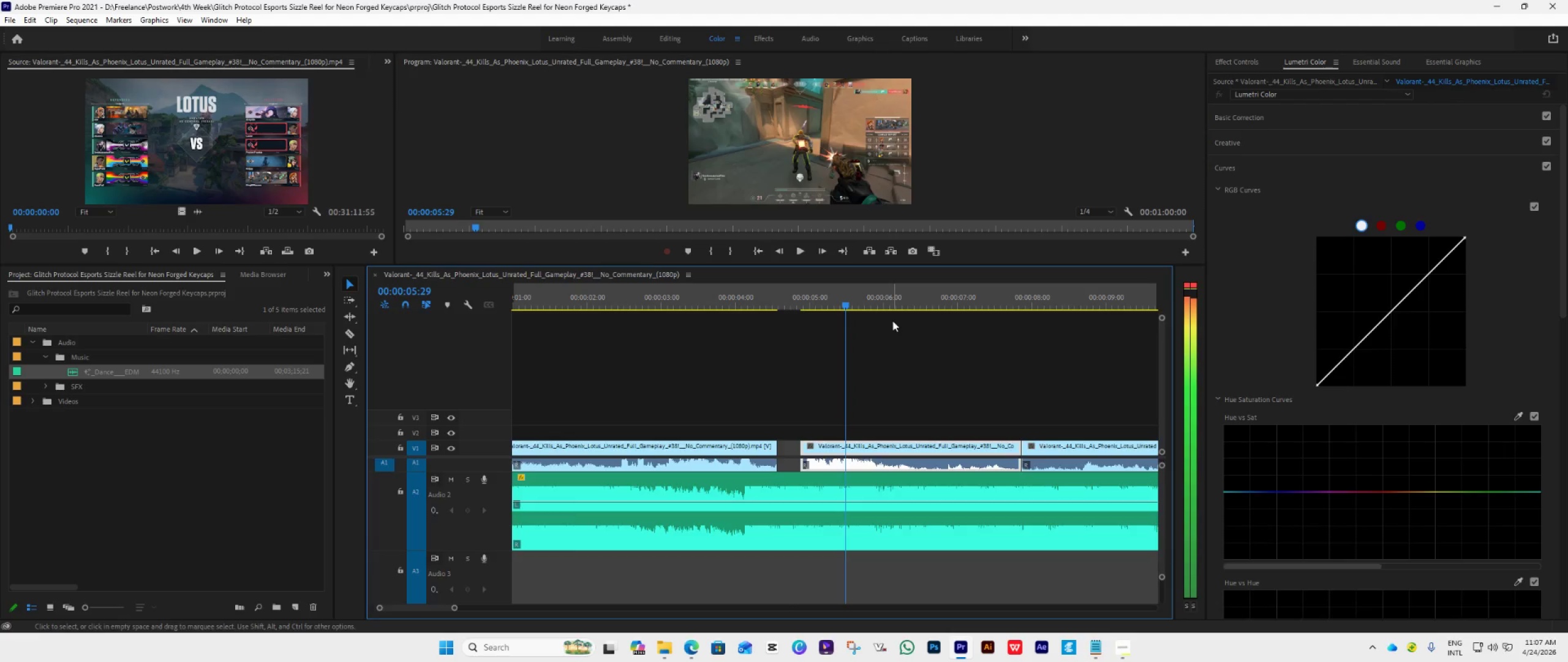 
key(ArrowLeft)
 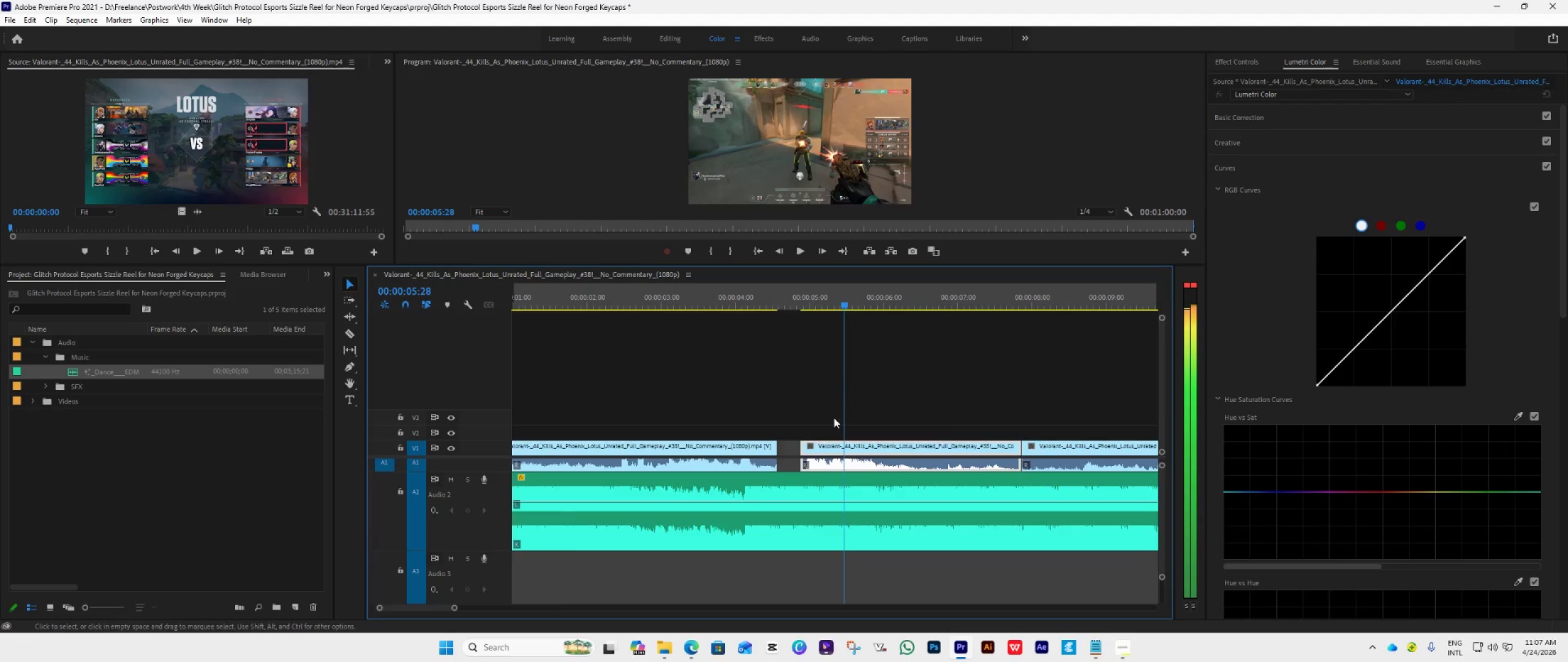 
key(ArrowLeft)
 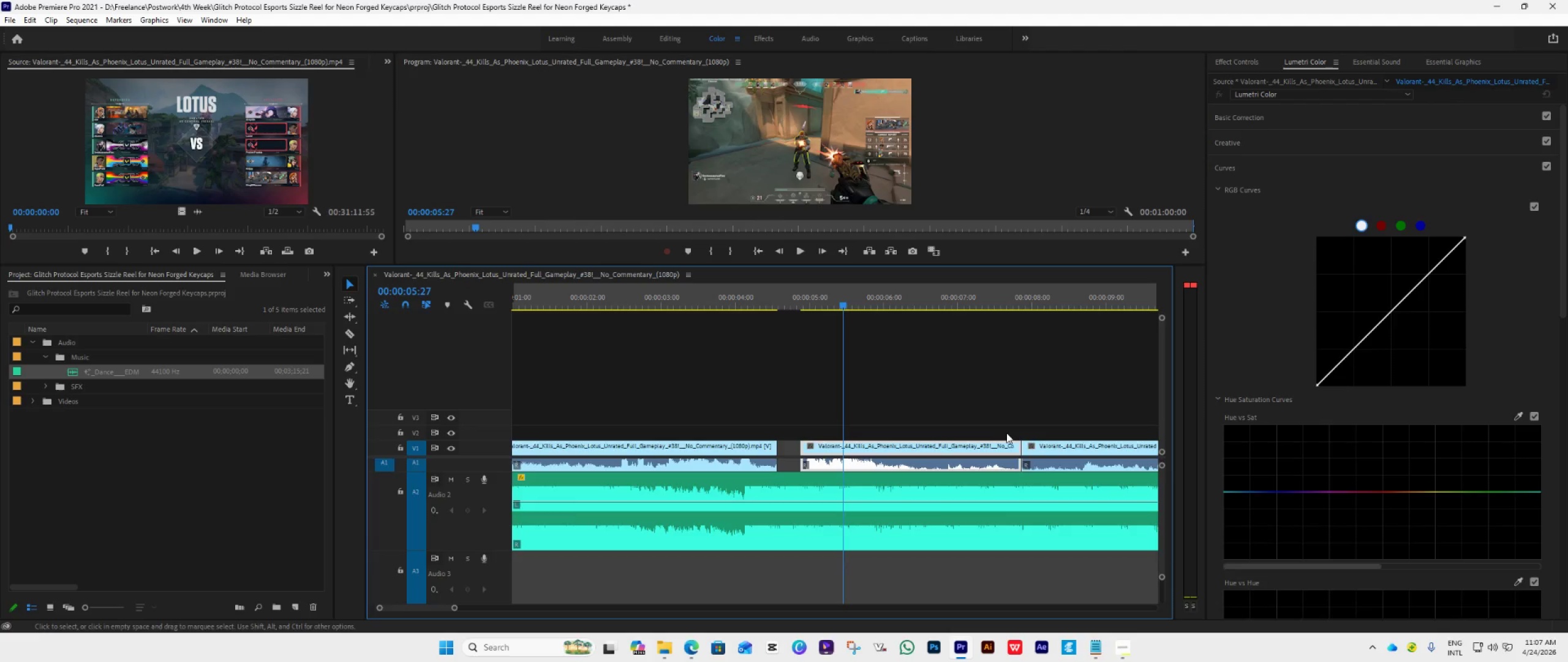 
left_click_drag(start_coordinate=[1016, 444], to_coordinate=[889, 507])
 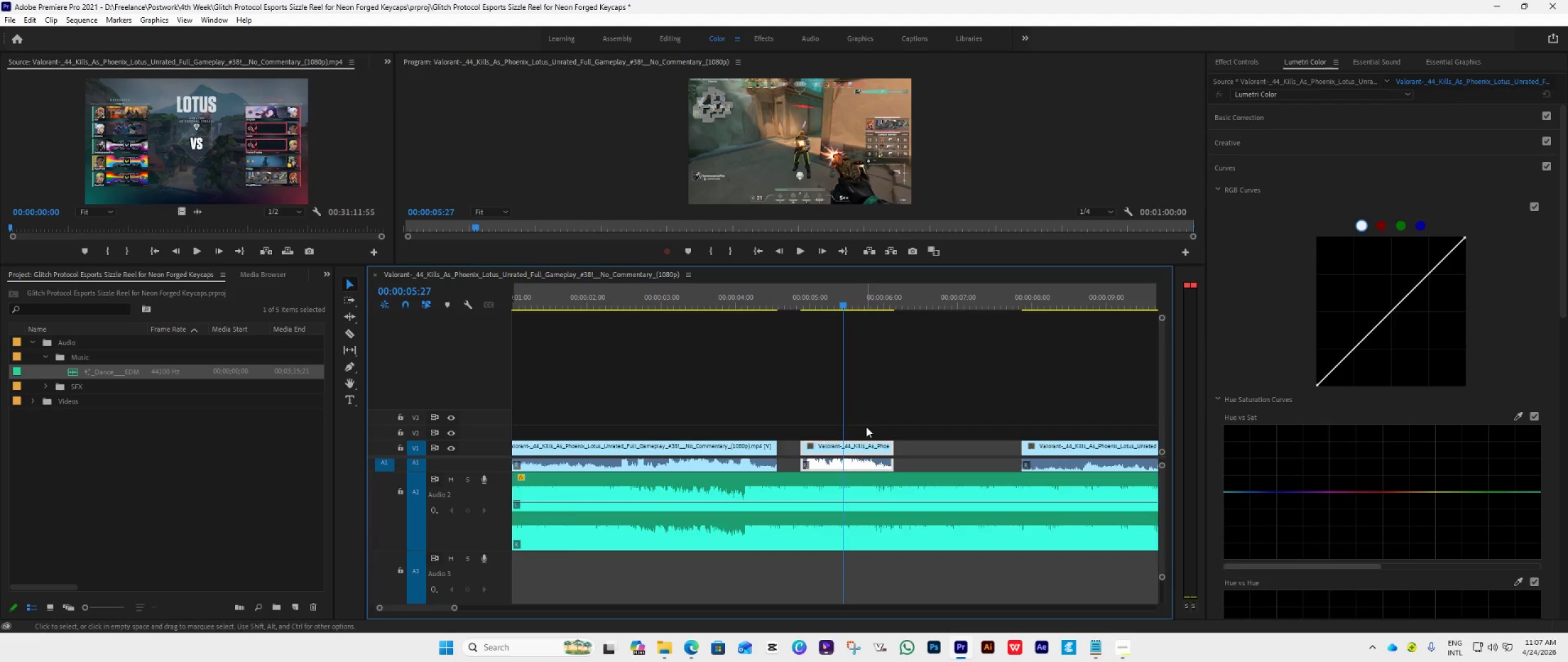 
left_click_drag(start_coordinate=[859, 444], to_coordinate=[891, 455])
 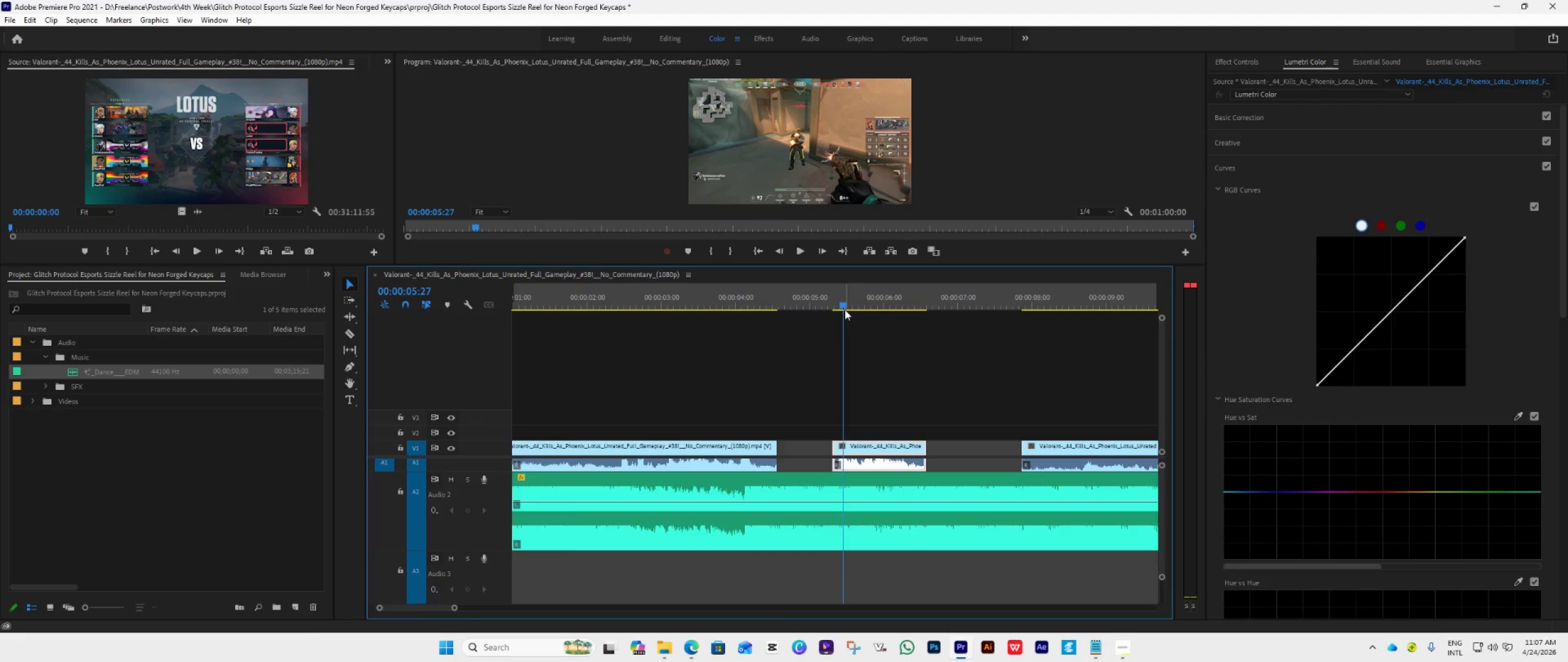 
left_click_drag(start_coordinate=[843, 306], to_coordinate=[878, 326])
 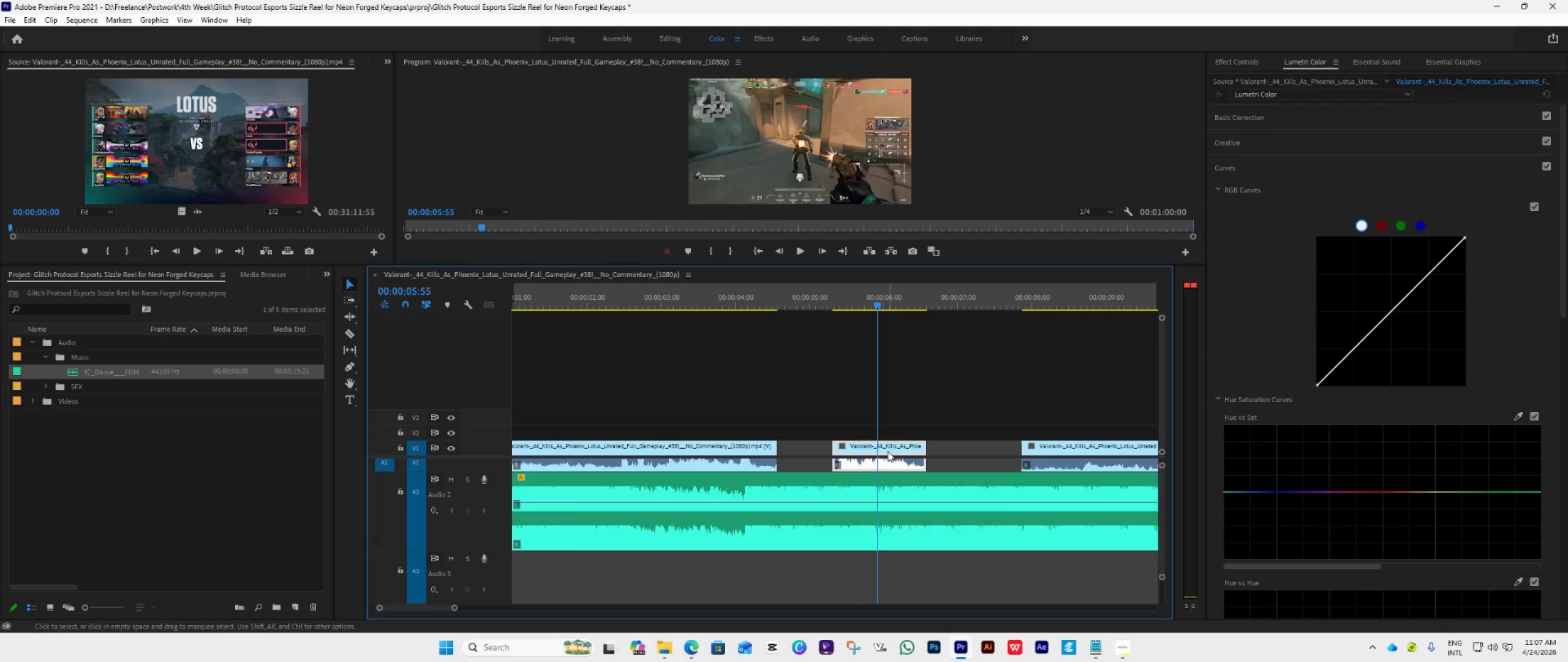 
left_click_drag(start_coordinate=[887, 450], to_coordinate=[897, 452])
 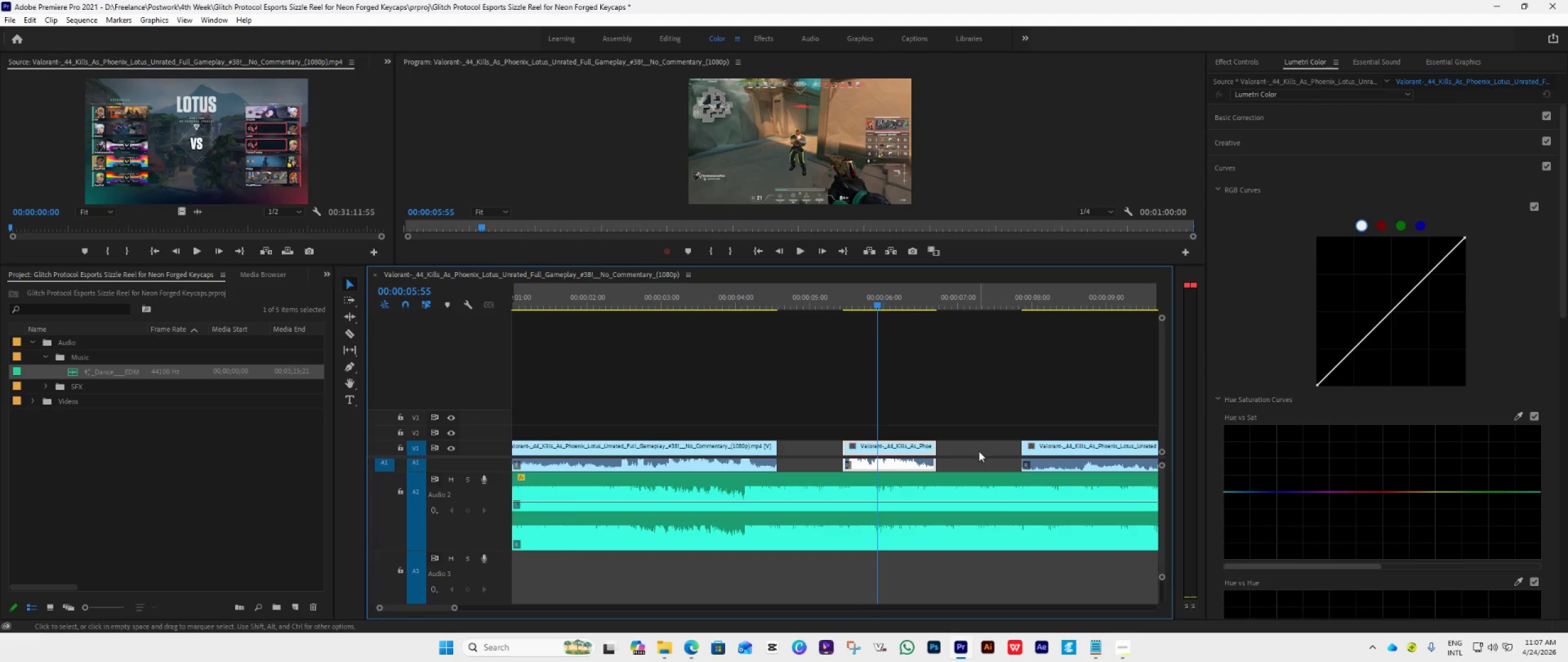 
left_click_drag(start_coordinate=[939, 447], to_coordinate=[1023, 479])
 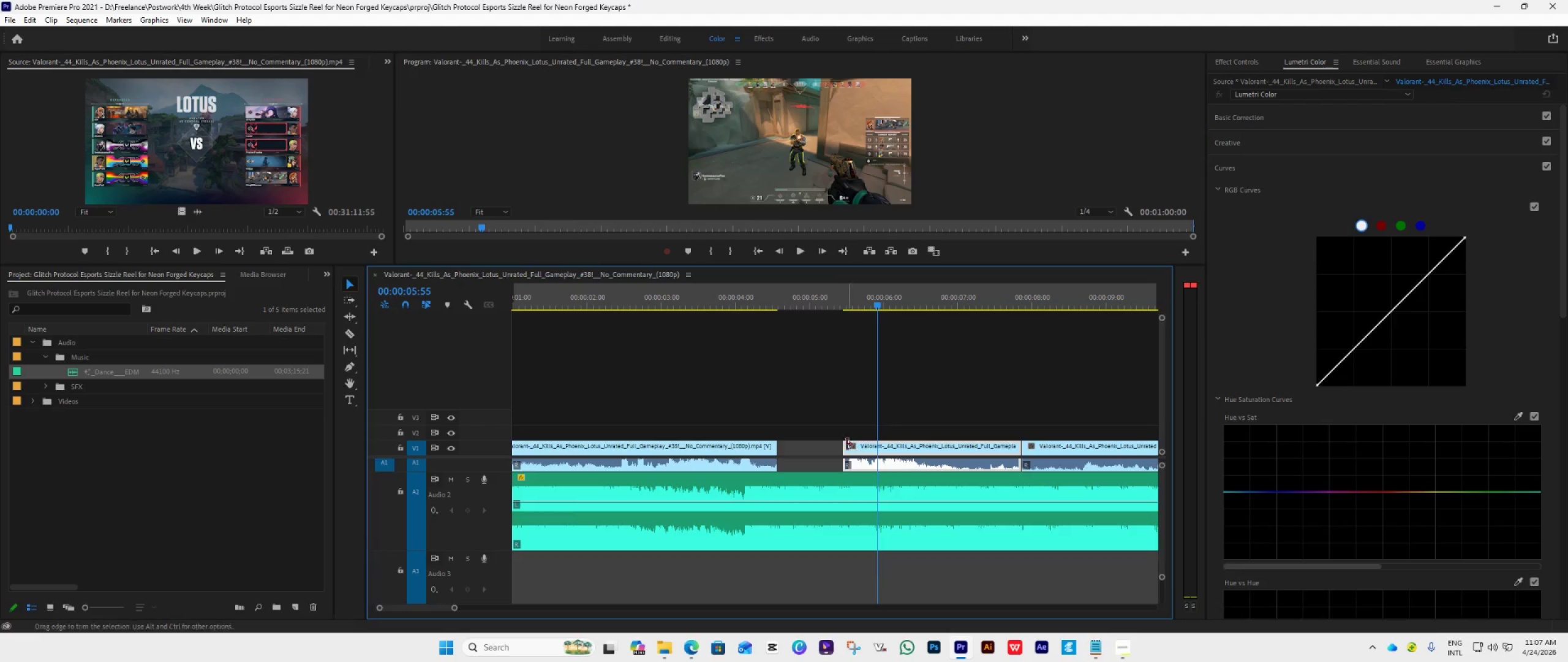 
left_click_drag(start_coordinate=[845, 445], to_coordinate=[772, 482])
 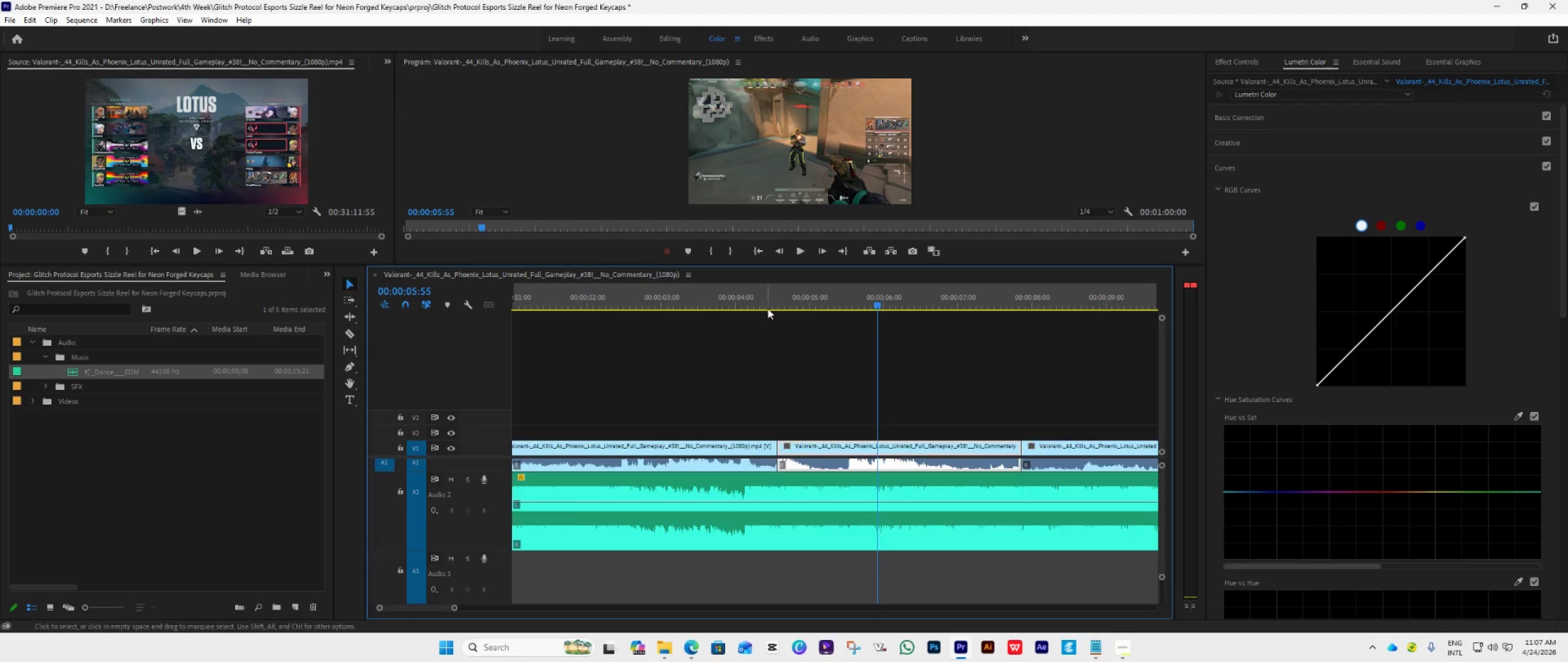 
left_click([769, 302])
 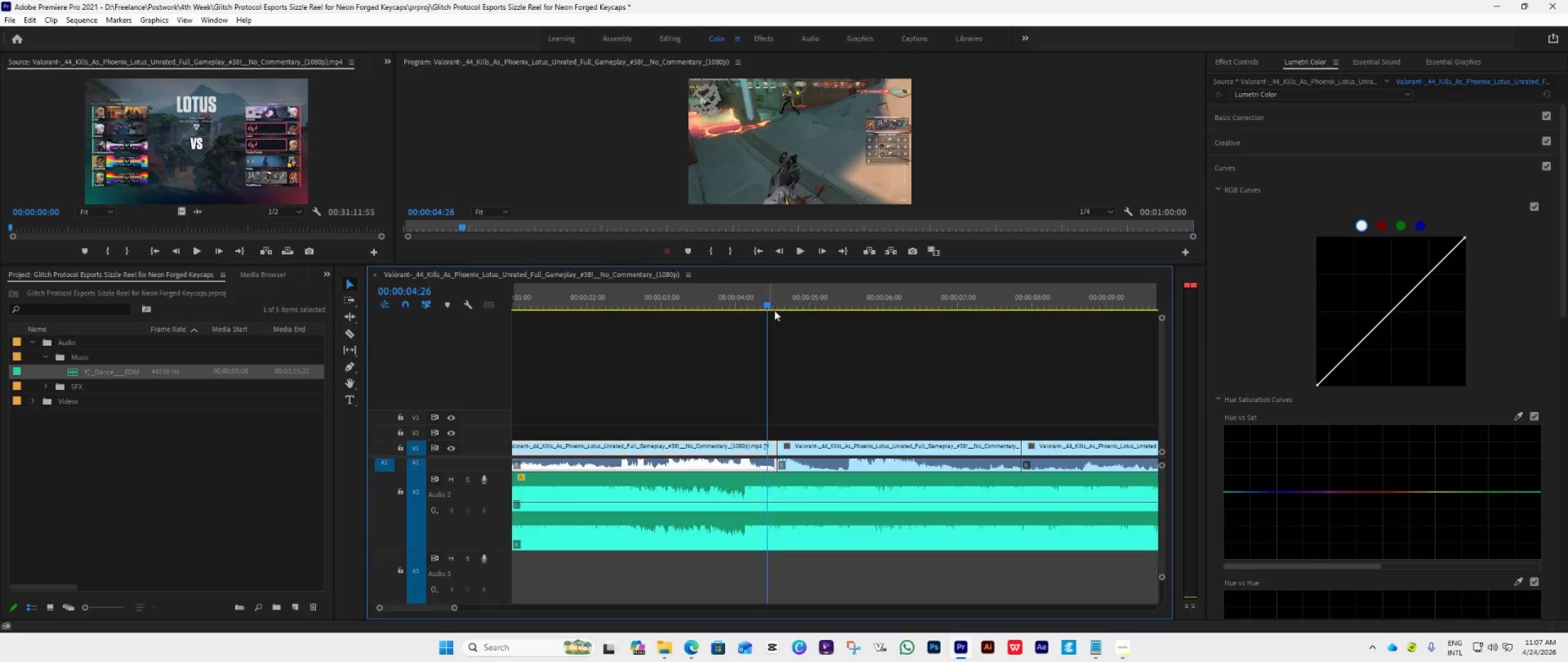 
key(Space)
 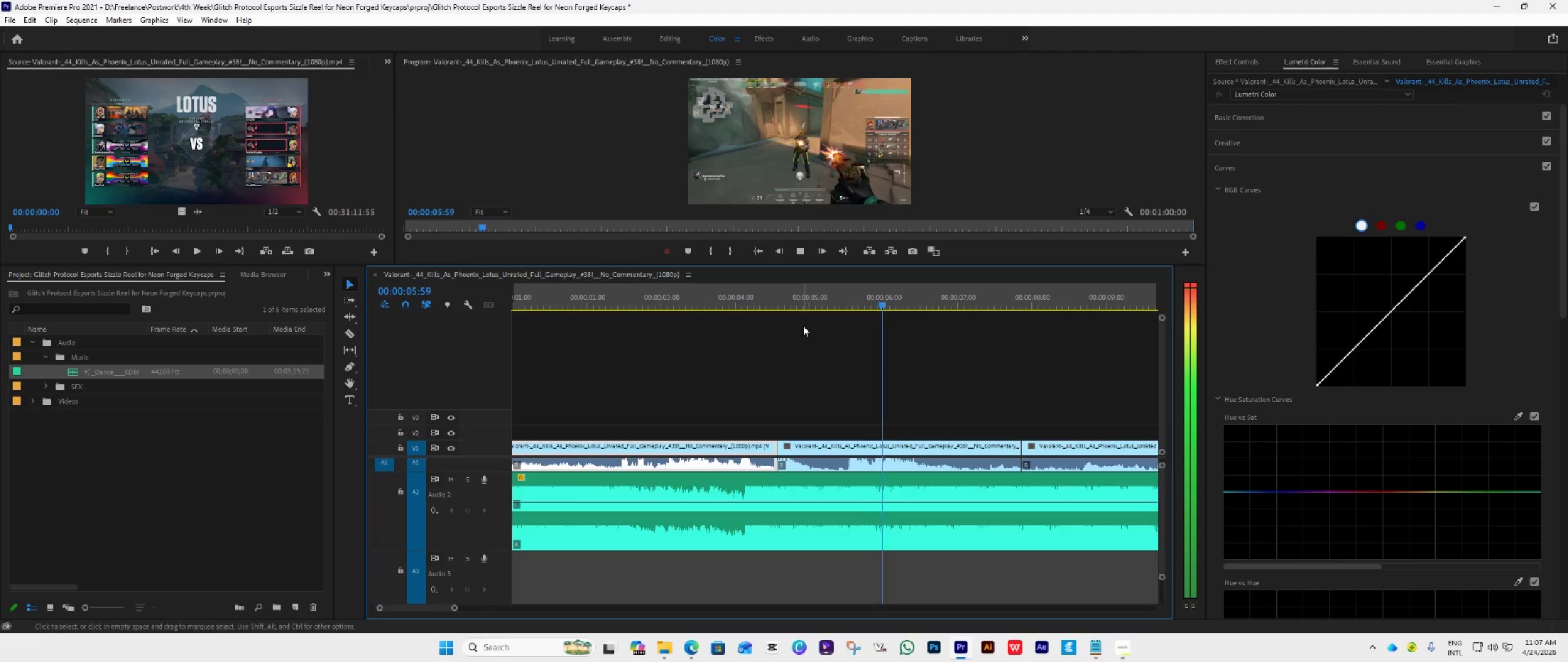 
key(Space)
 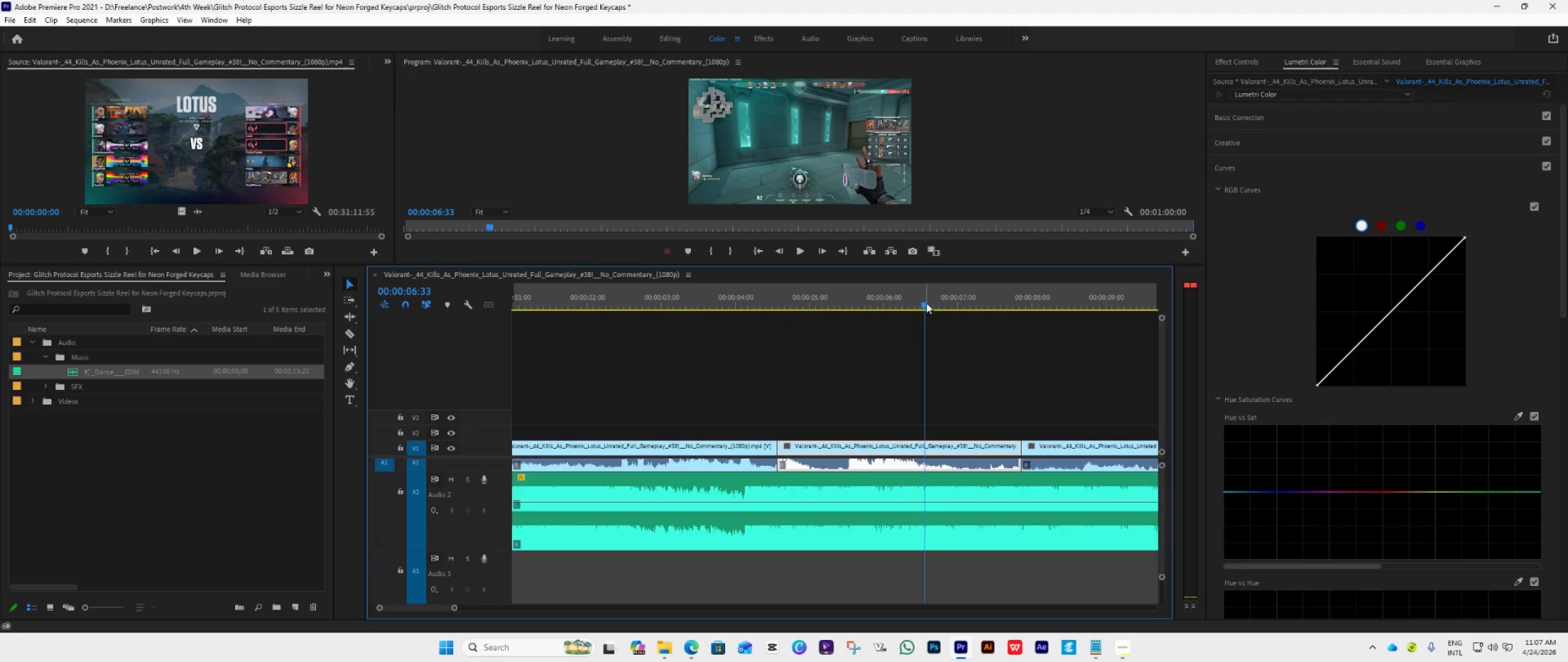 
left_click_drag(start_coordinate=[925, 303], to_coordinate=[807, 384])
 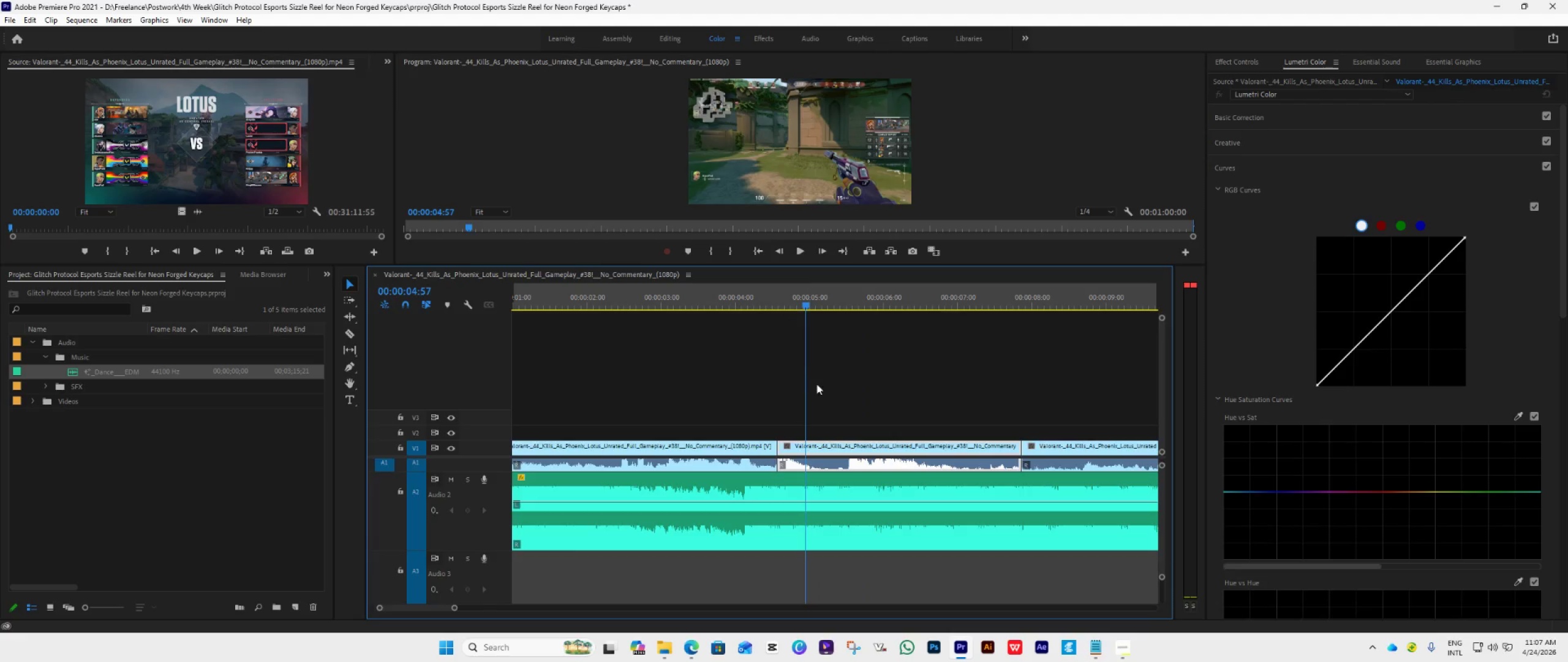 
key(Space)
 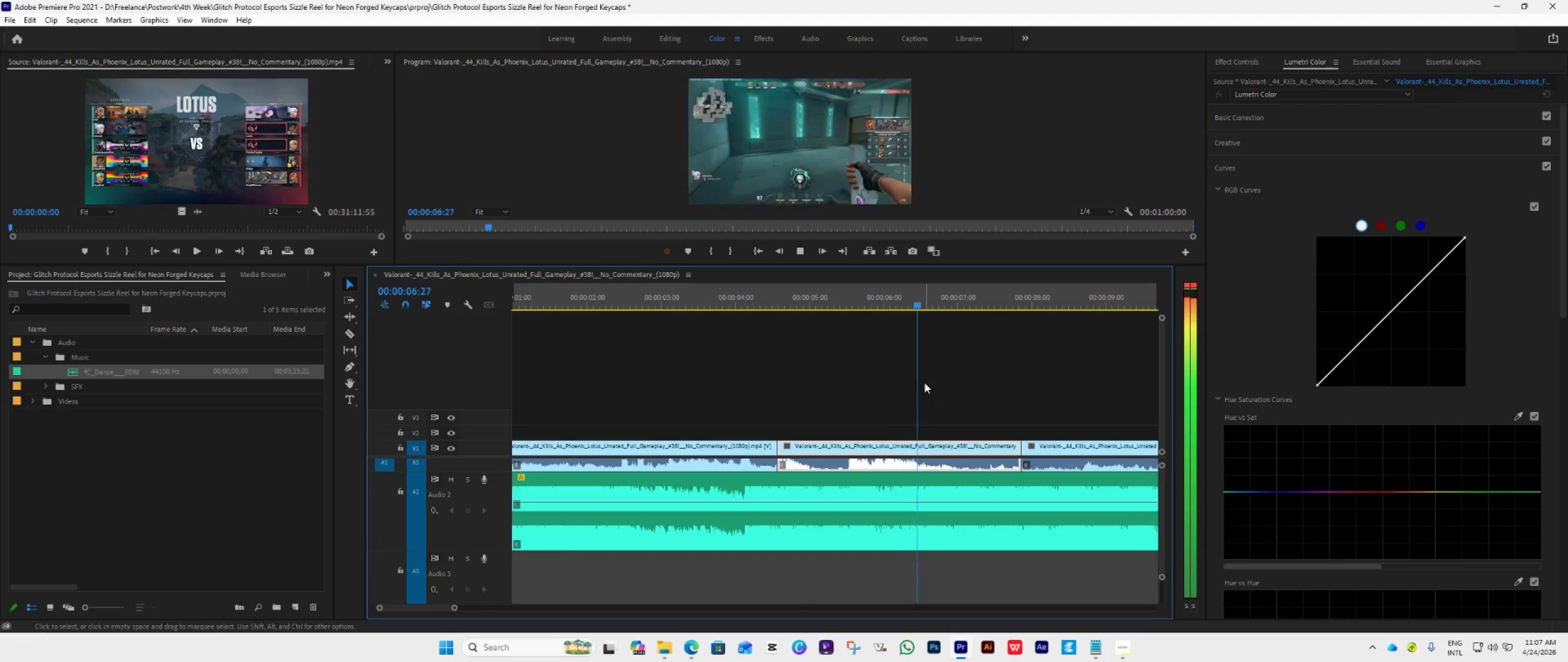 
key(Space)
 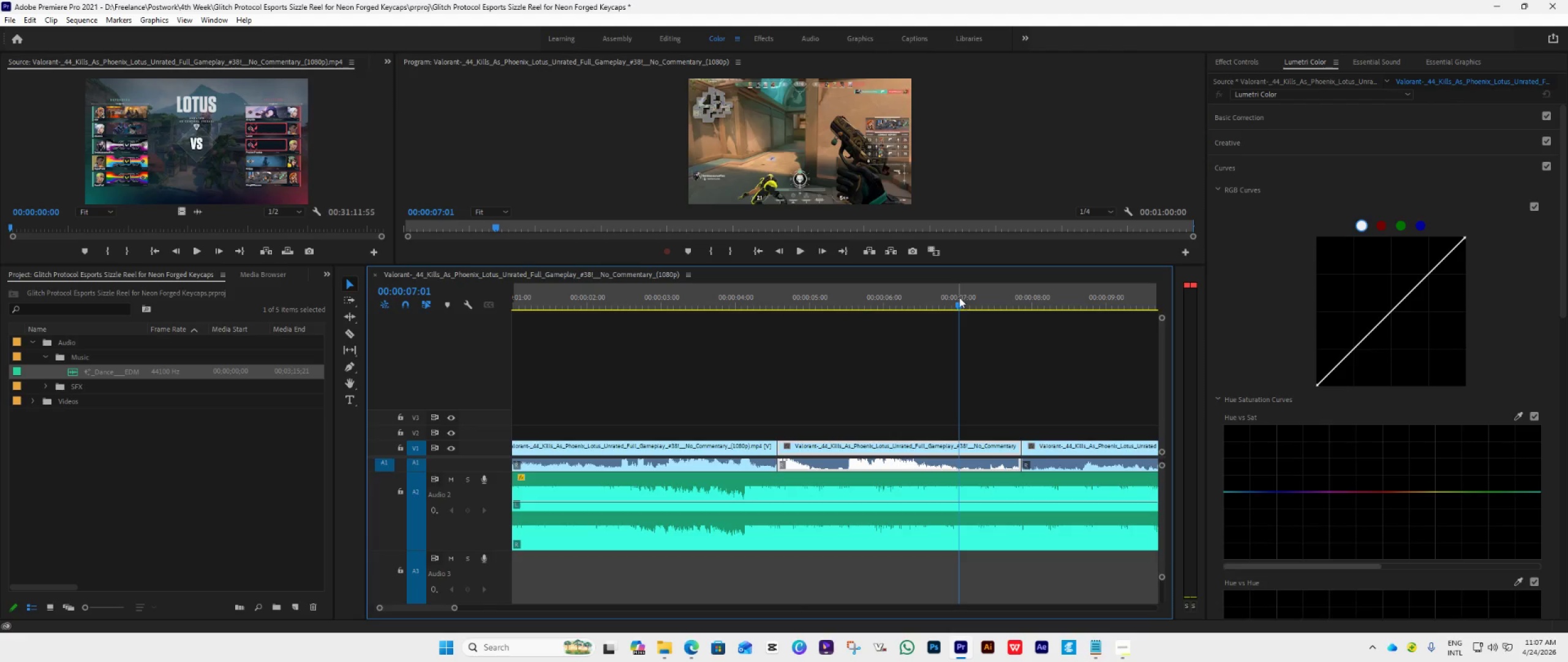 
left_click_drag(start_coordinate=[959, 300], to_coordinate=[873, 379])
 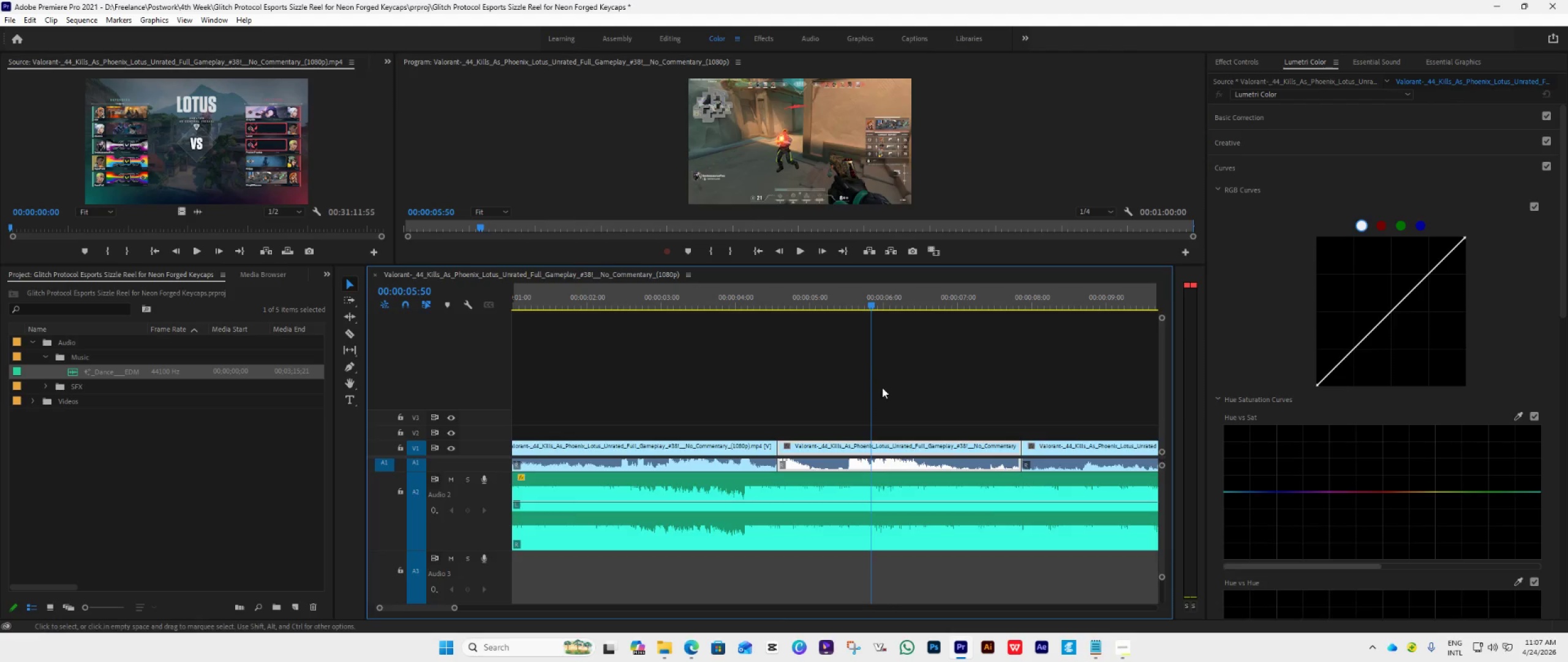 
key(Space)
 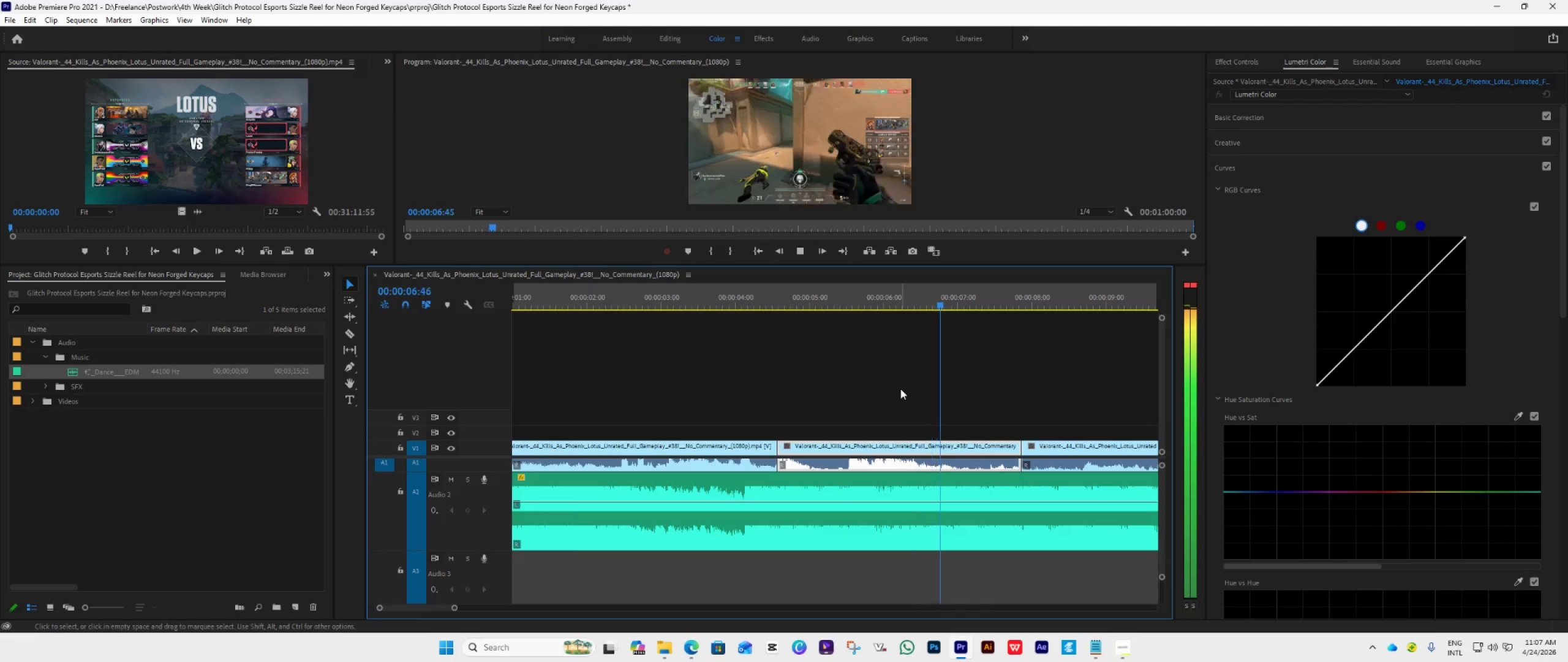 
scroll: coordinate [960, 491], scroll_direction: down, amount: 18.0
 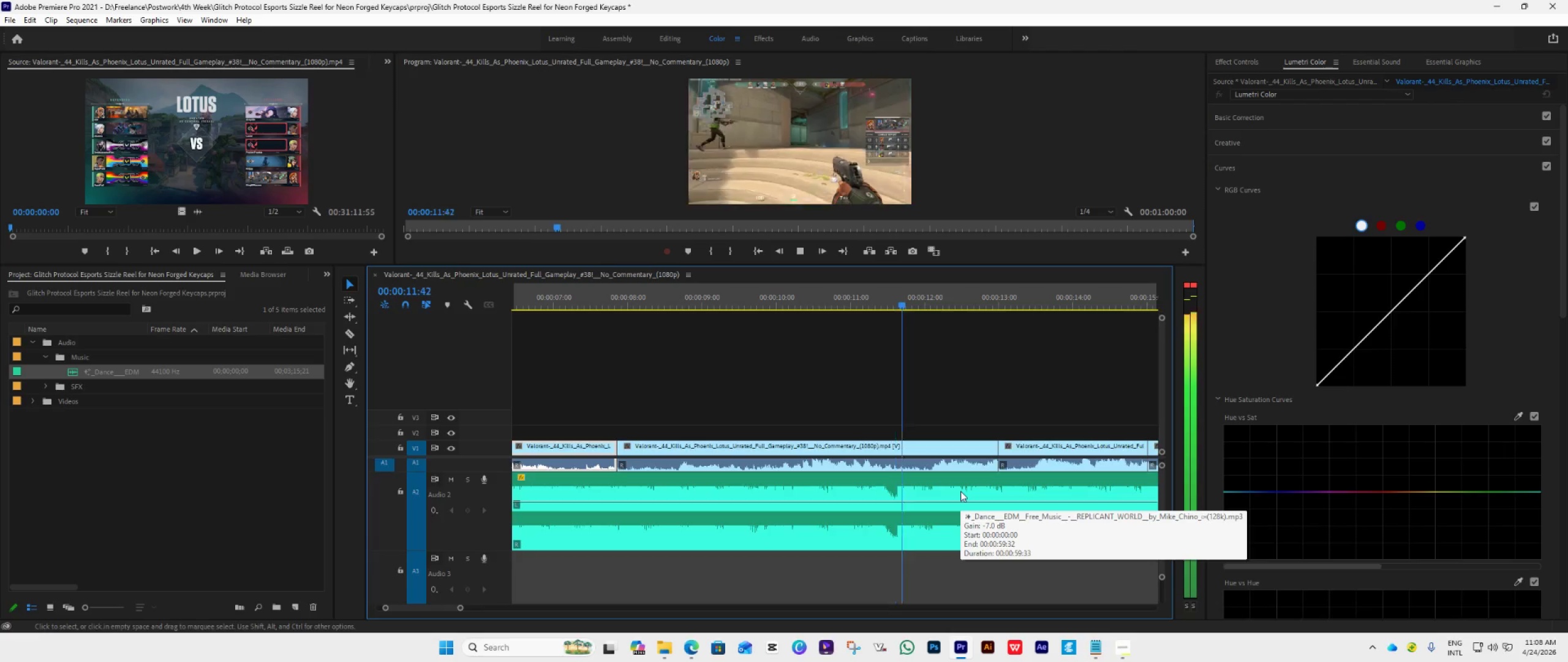 
key(Space)
 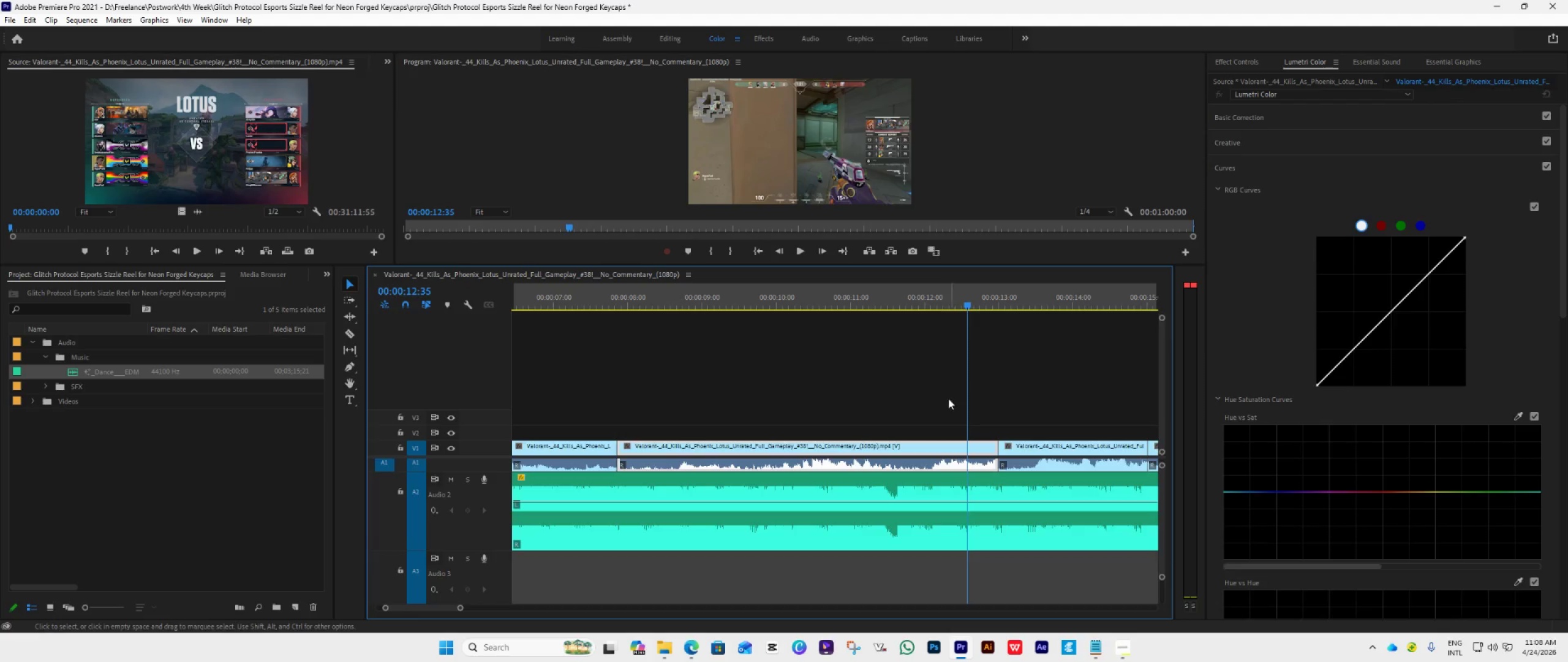 
wait(5.78)
 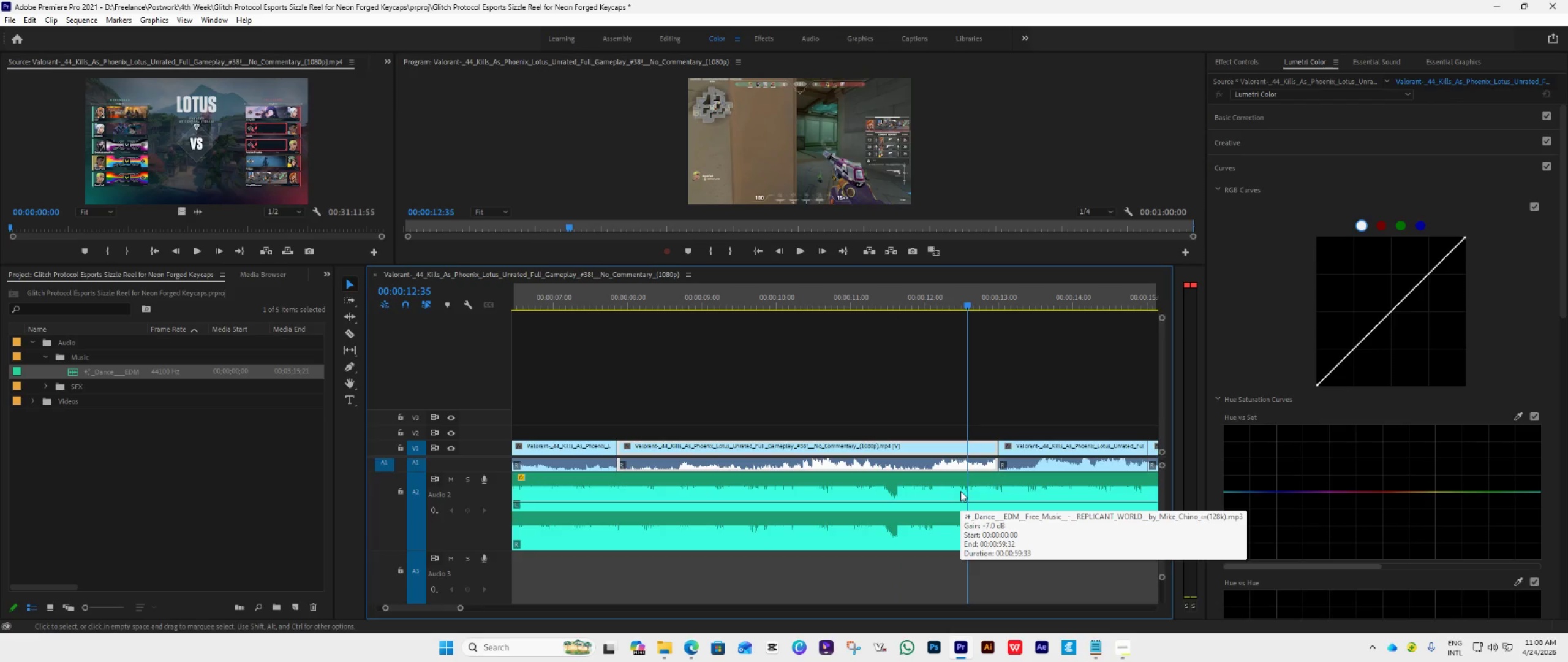 
key(Space)
 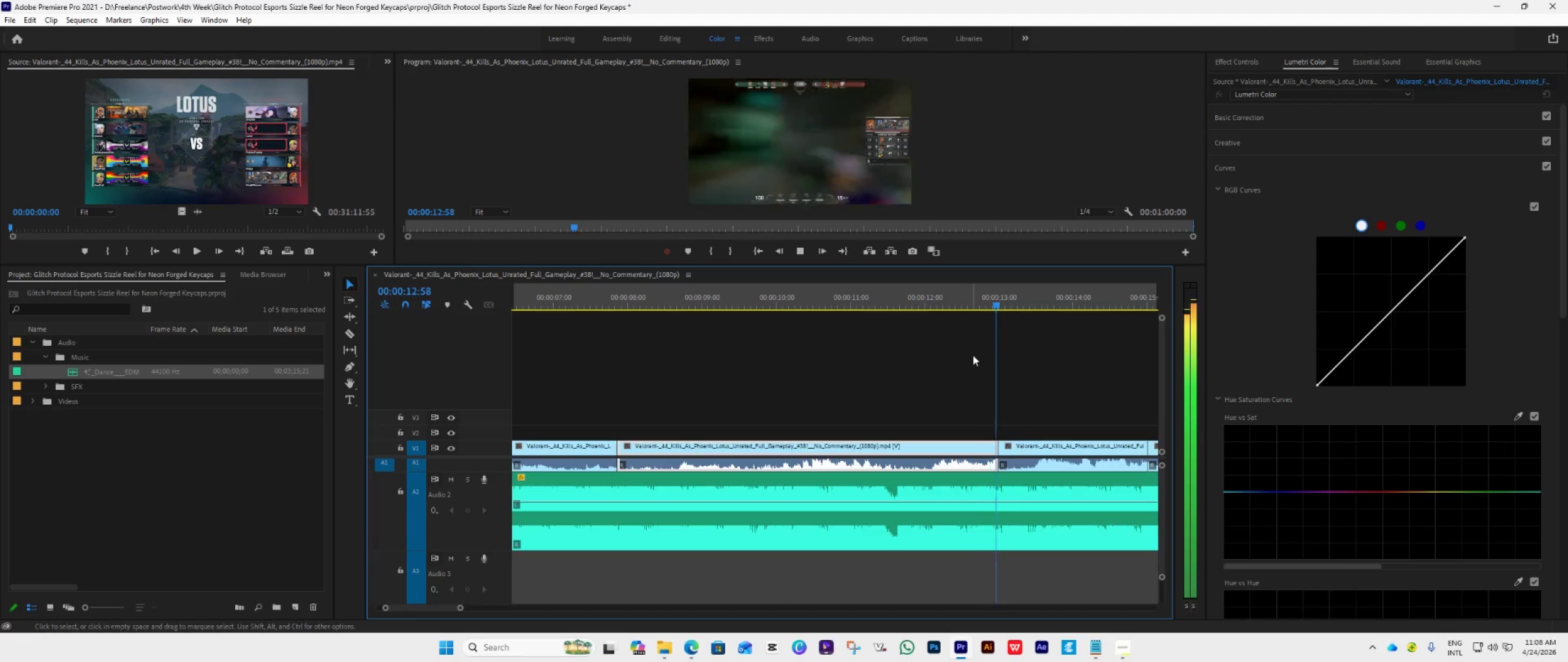 
key(Space)
 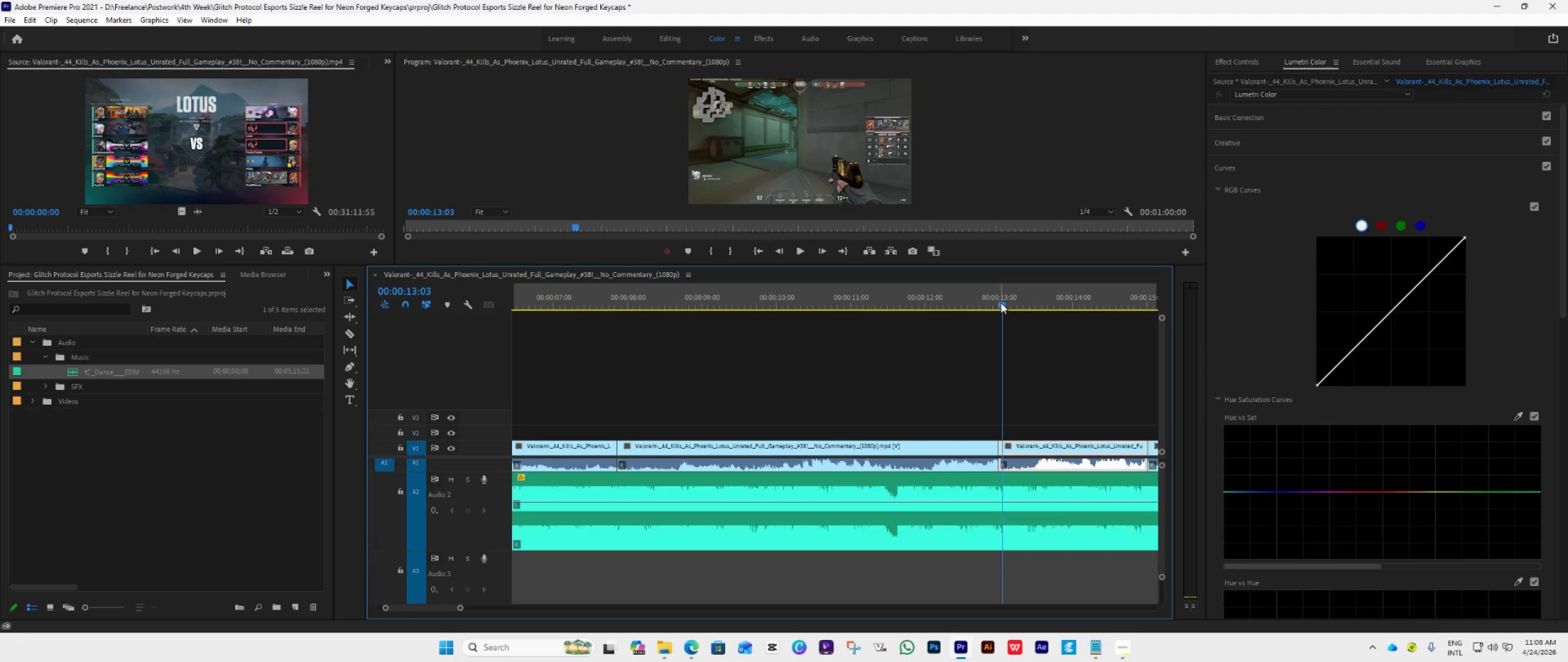 
left_click_drag(start_coordinate=[1000, 303], to_coordinate=[704, 395])
 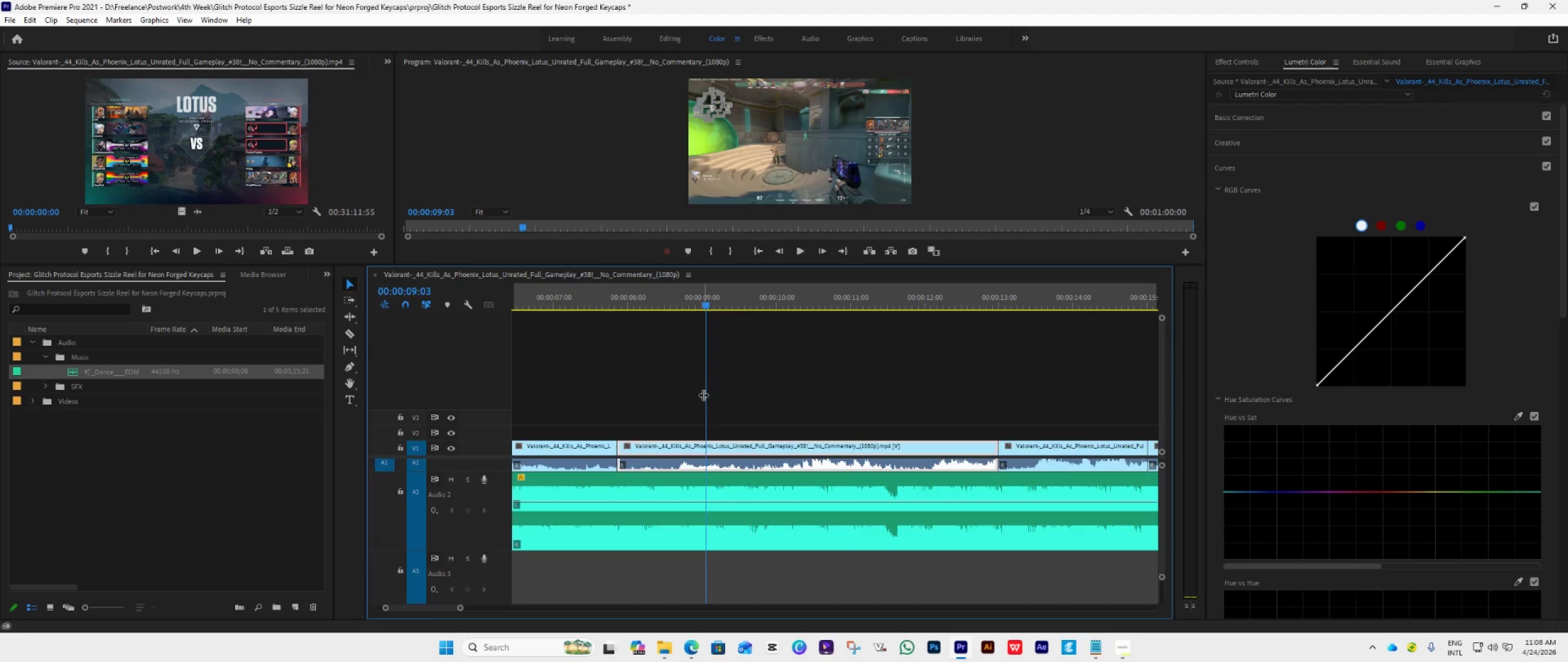 
key(Space)
 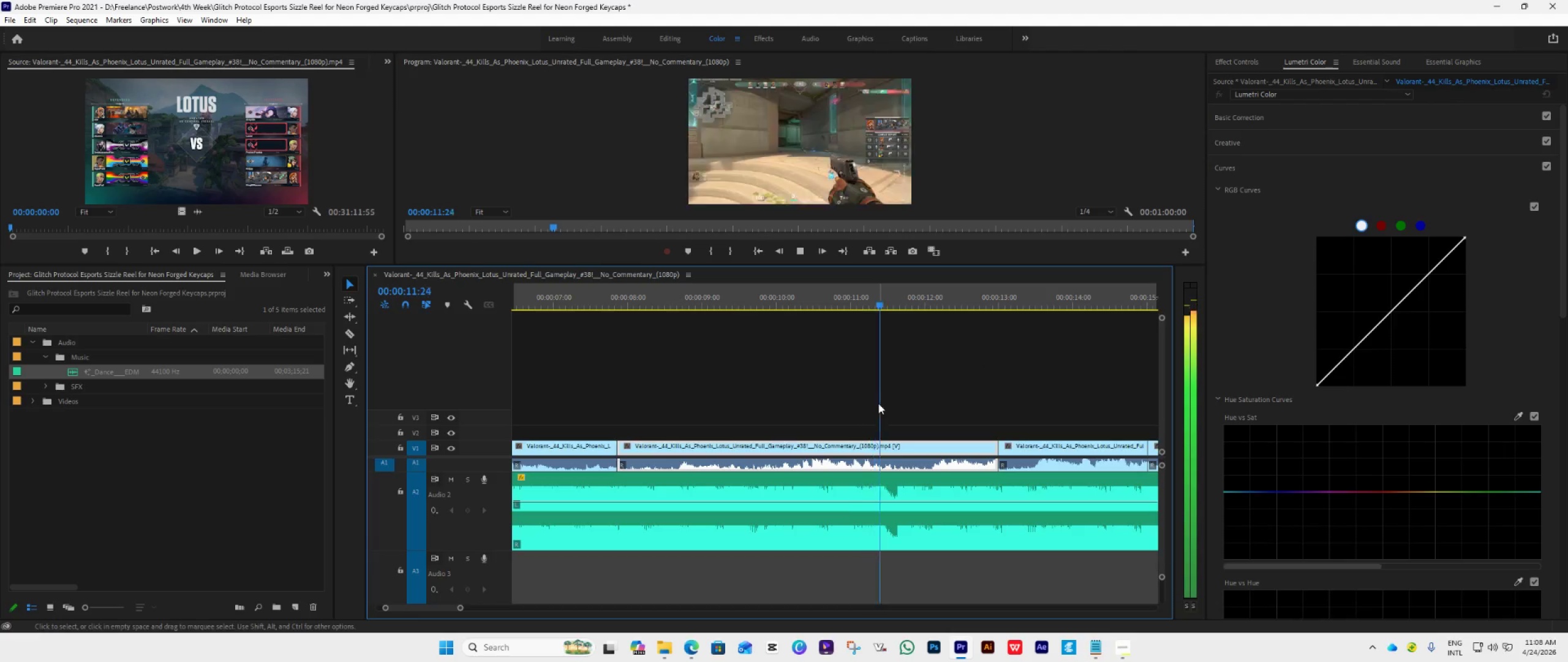 
key(Space)
 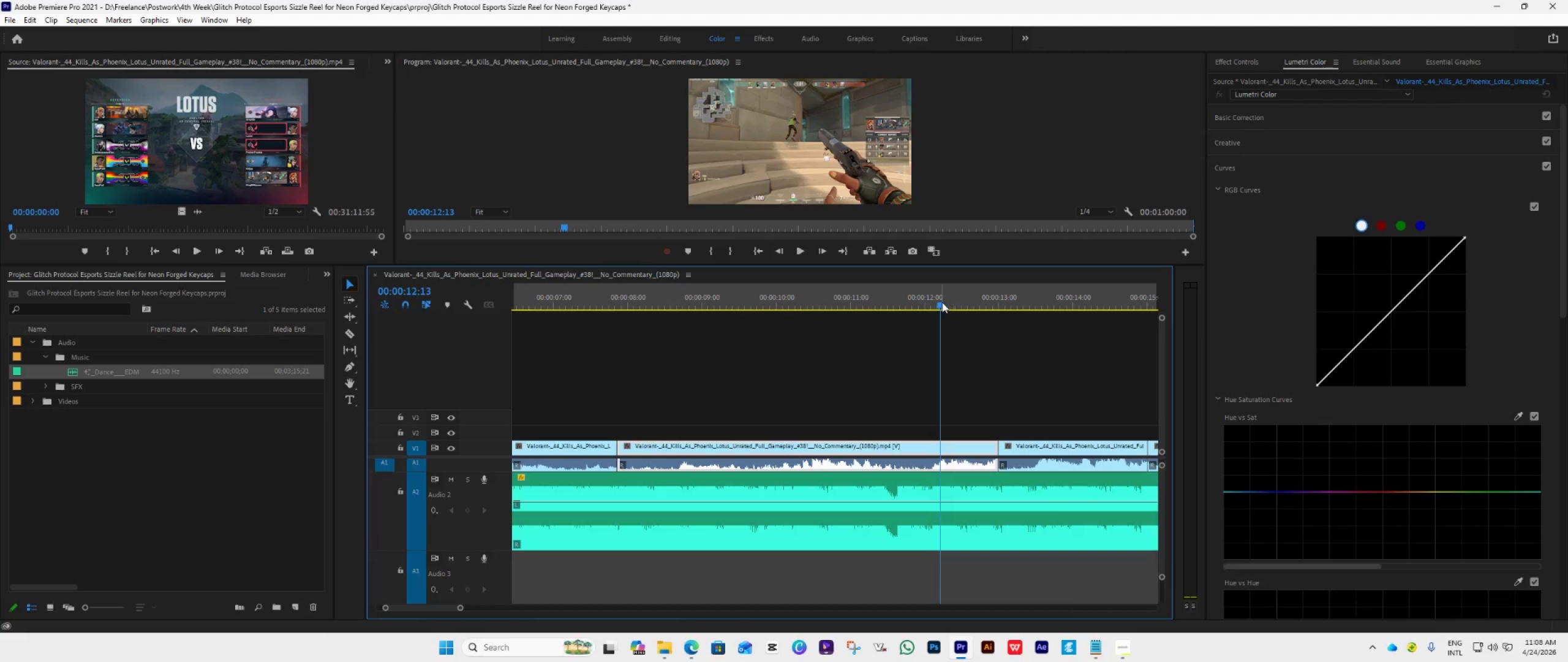 
left_click_drag(start_coordinate=[937, 308], to_coordinate=[894, 370])
 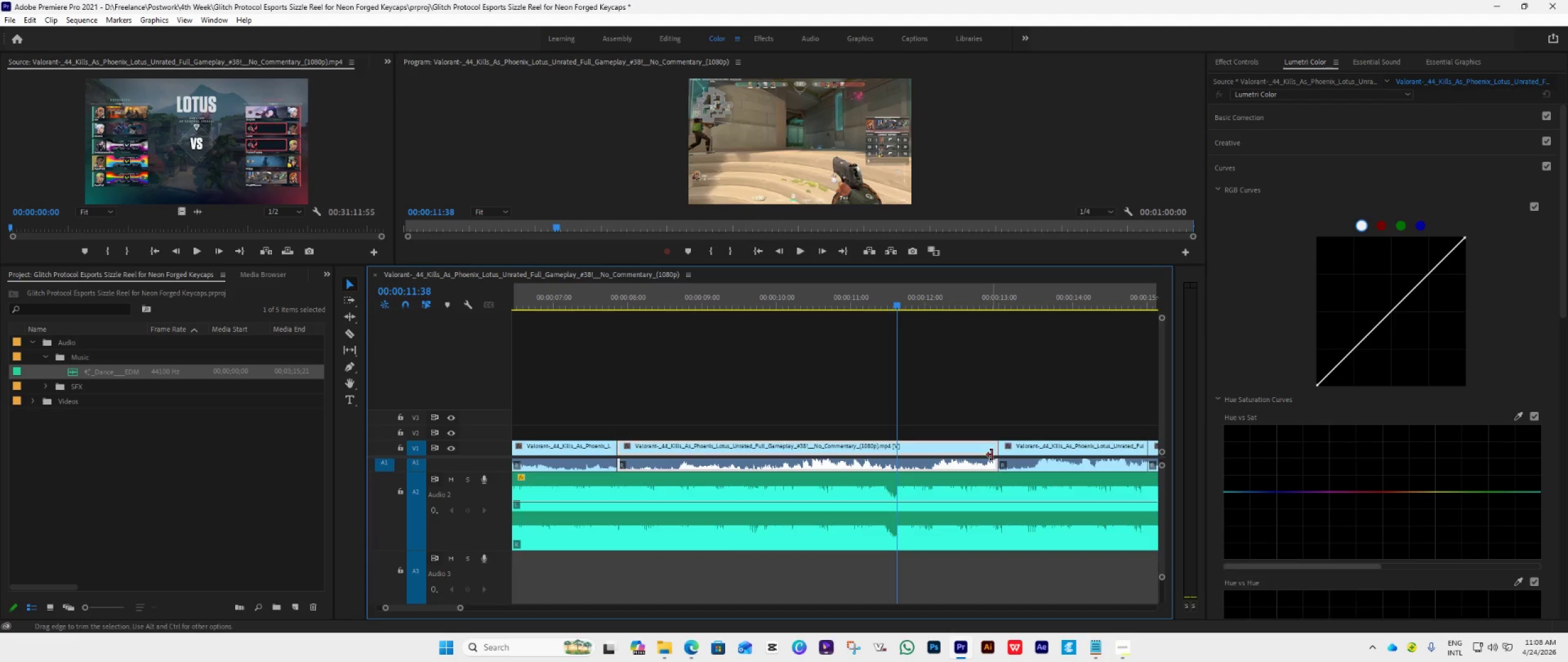 
key(Space)
 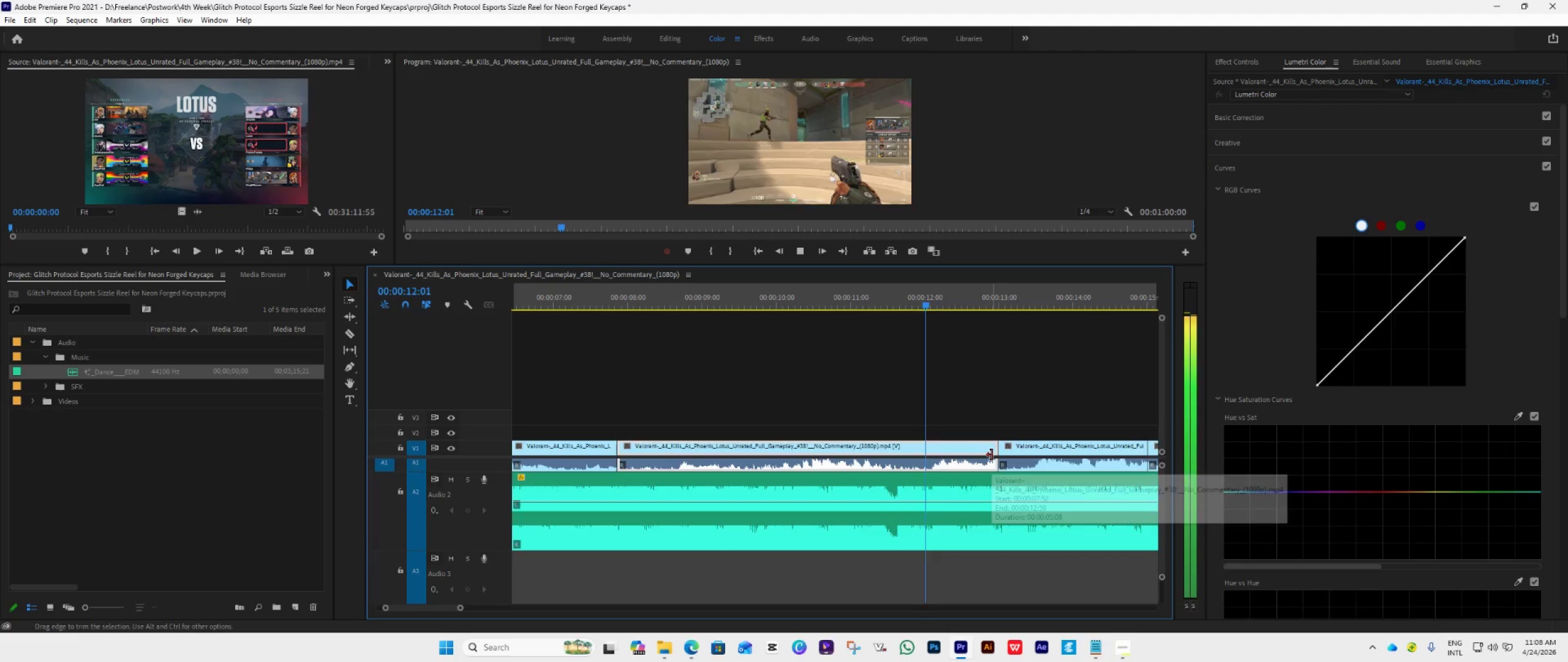 
key(Space)
 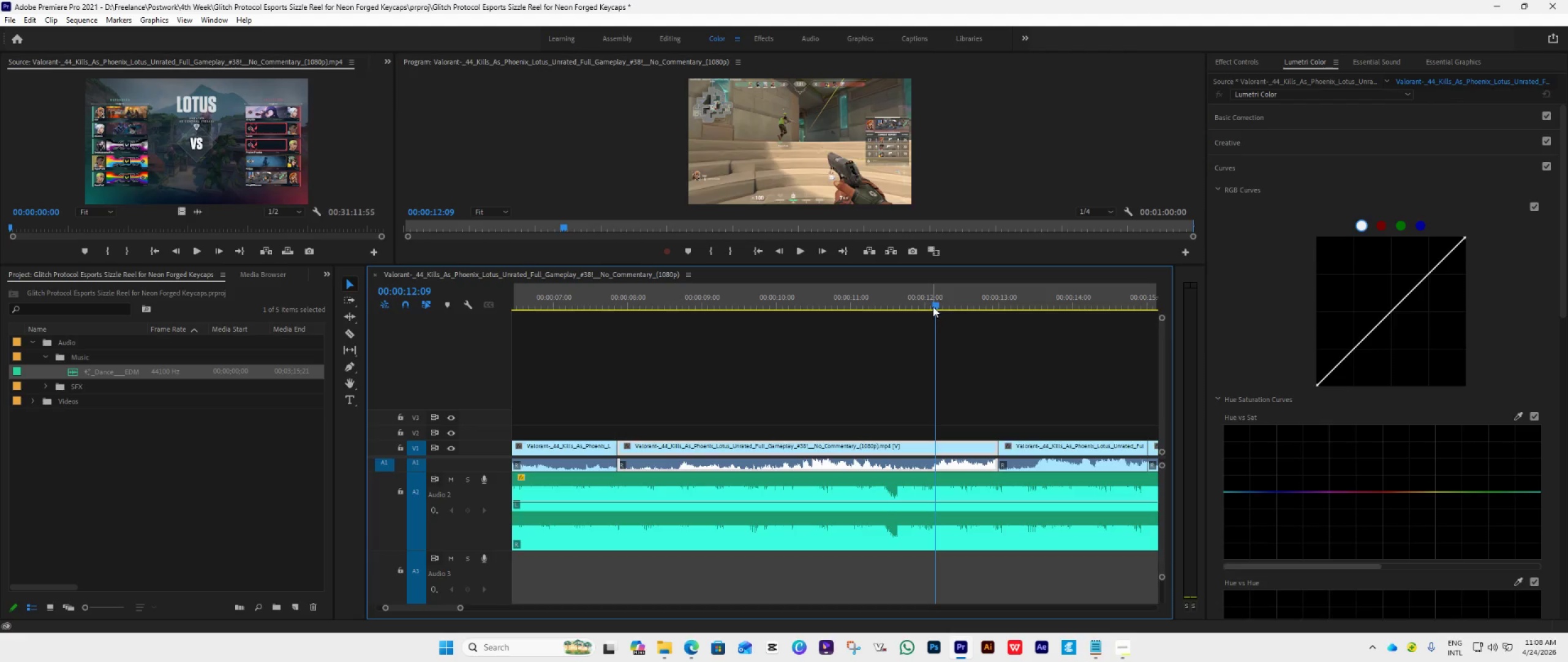 
left_click_drag(start_coordinate=[933, 305], to_coordinate=[895, 367])
 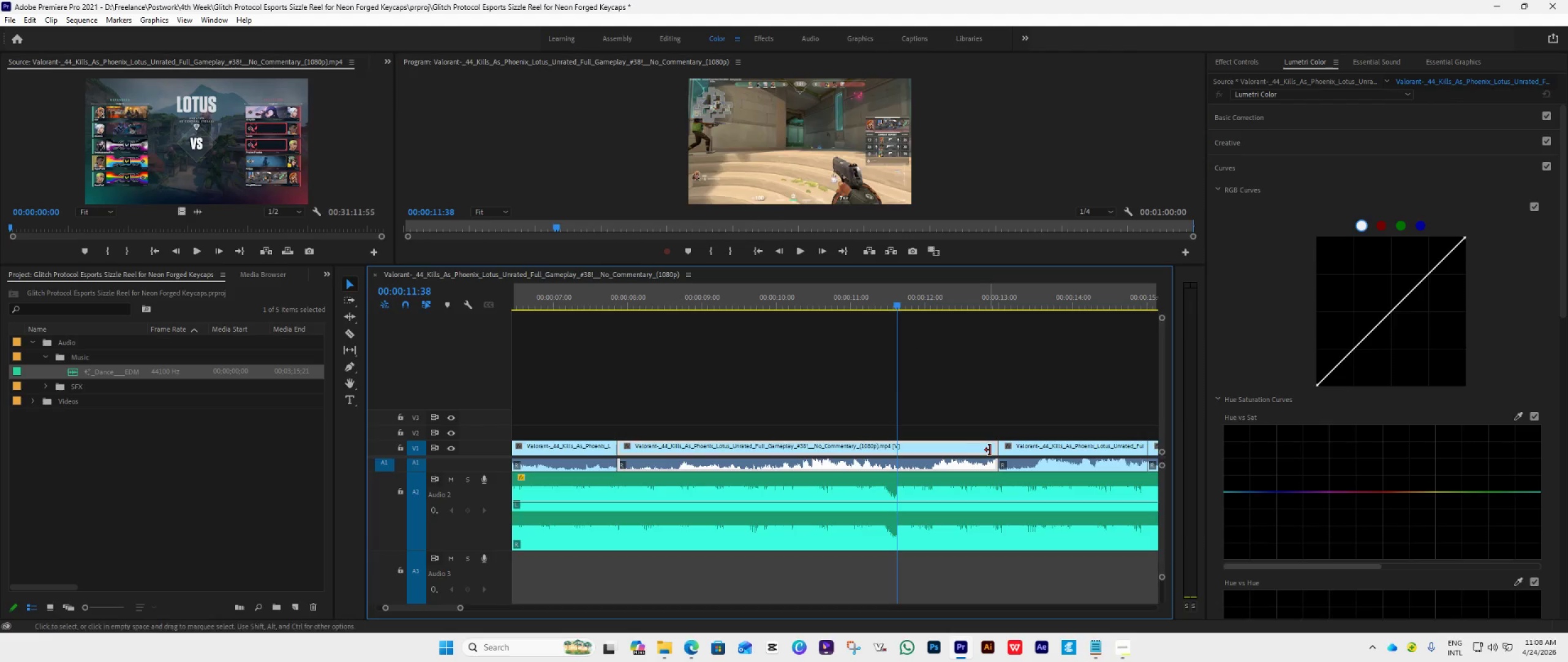 
left_click_drag(start_coordinate=[992, 451], to_coordinate=[894, 520])
 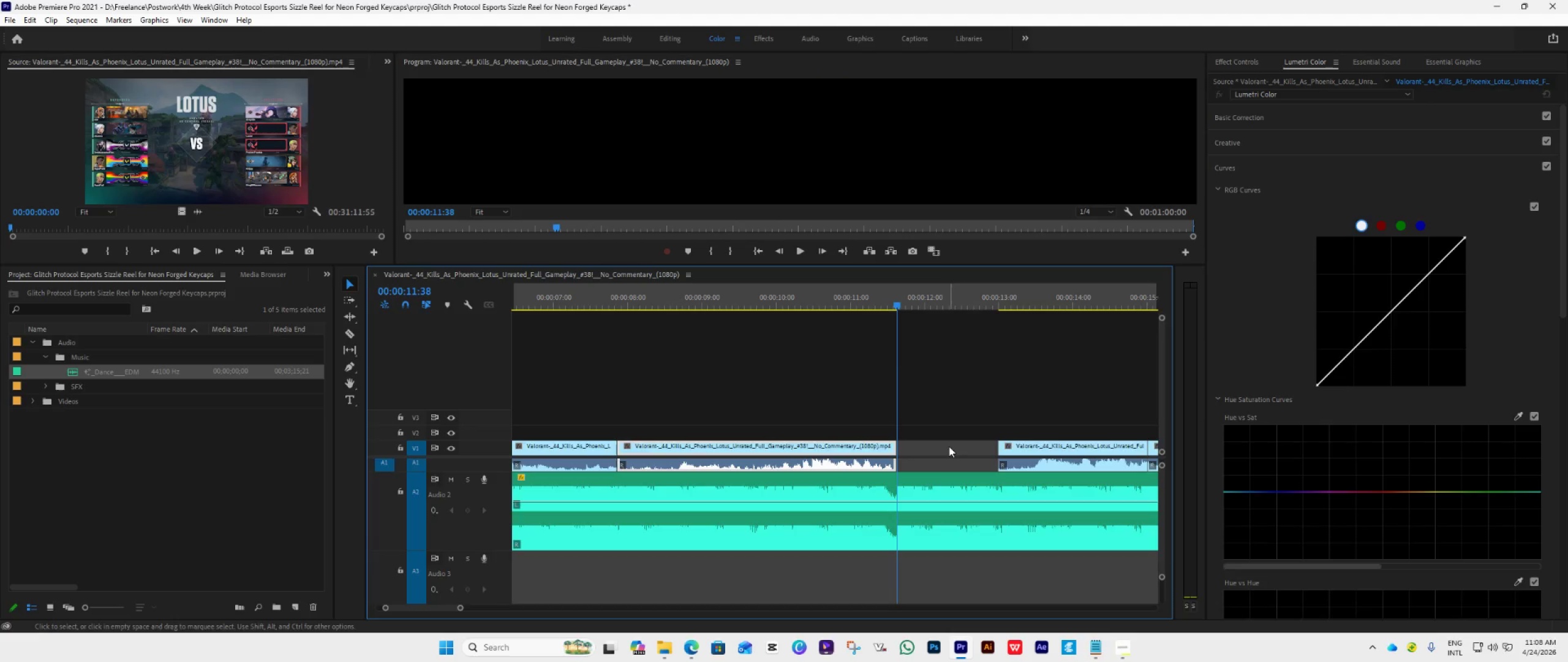 
left_click([949, 446])
 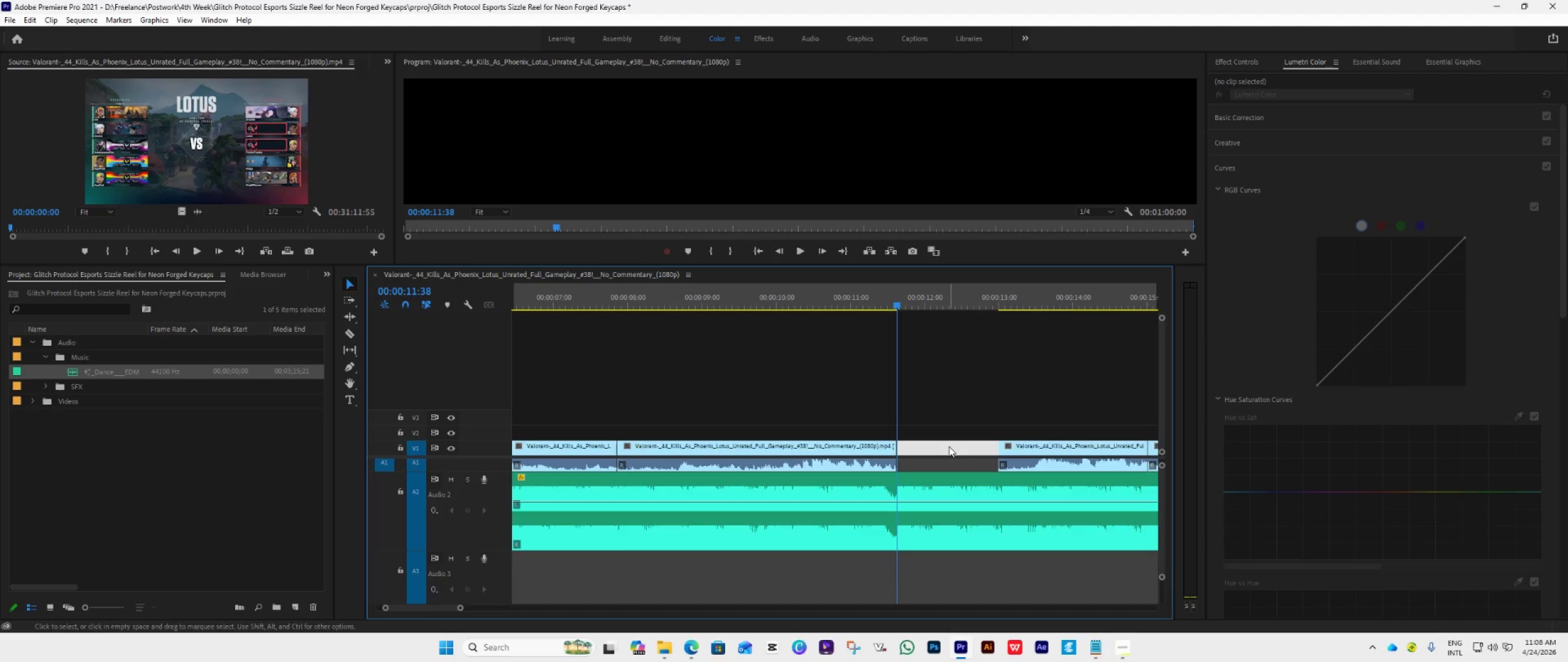 
key(Delete)
 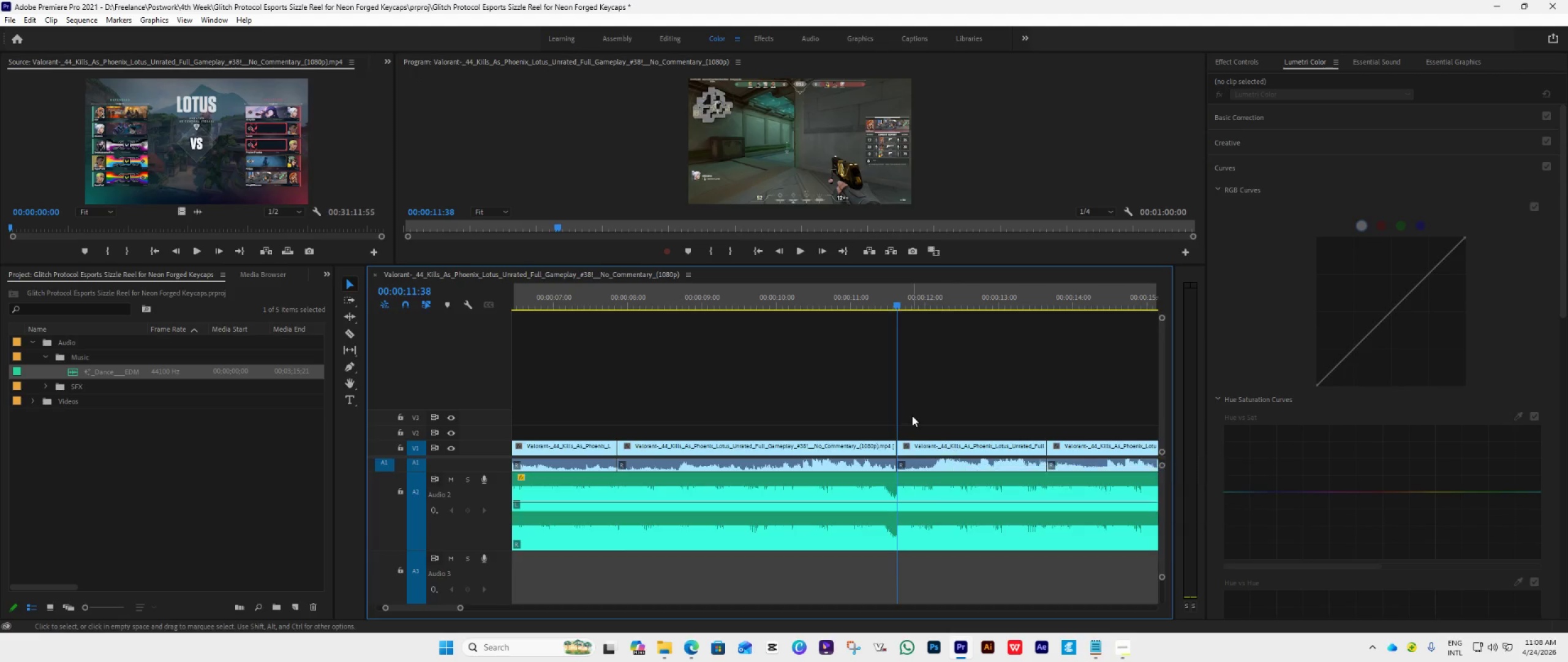 
key(Space)
 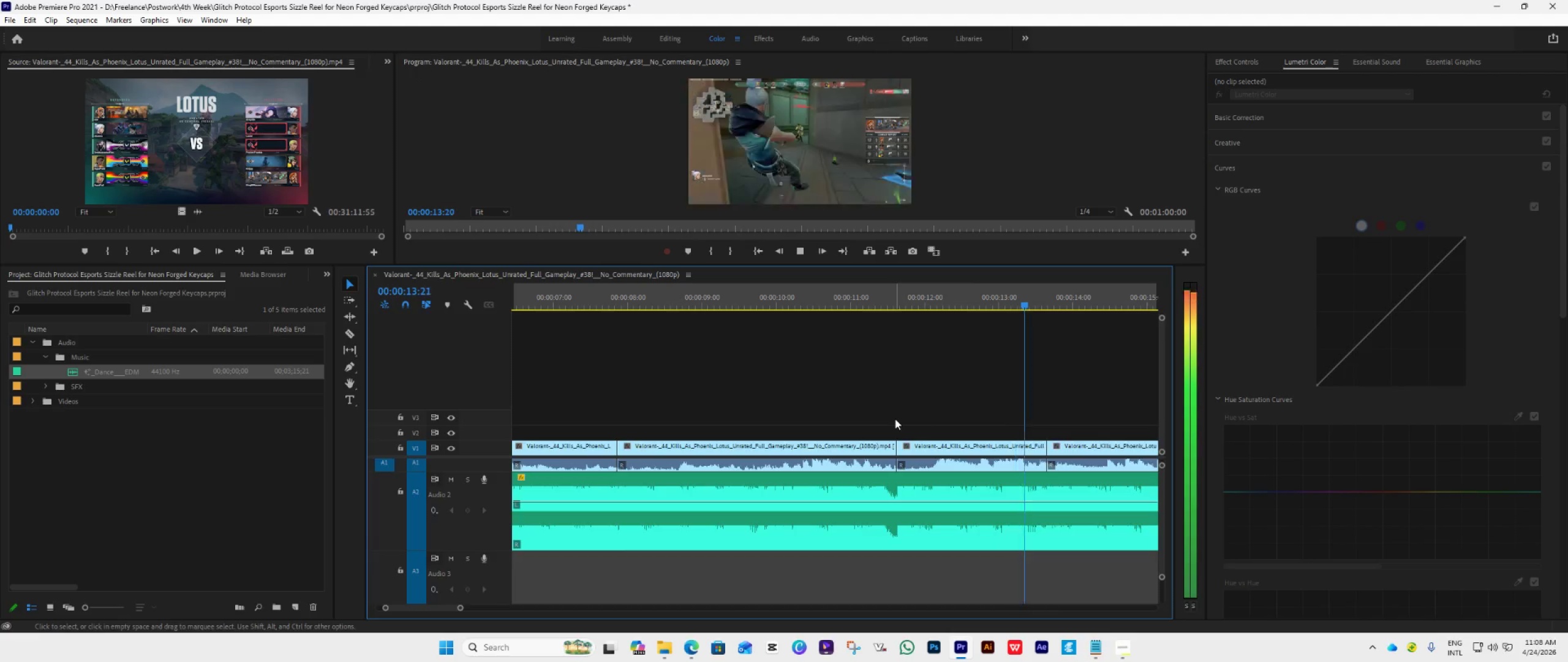 
key(Space)
 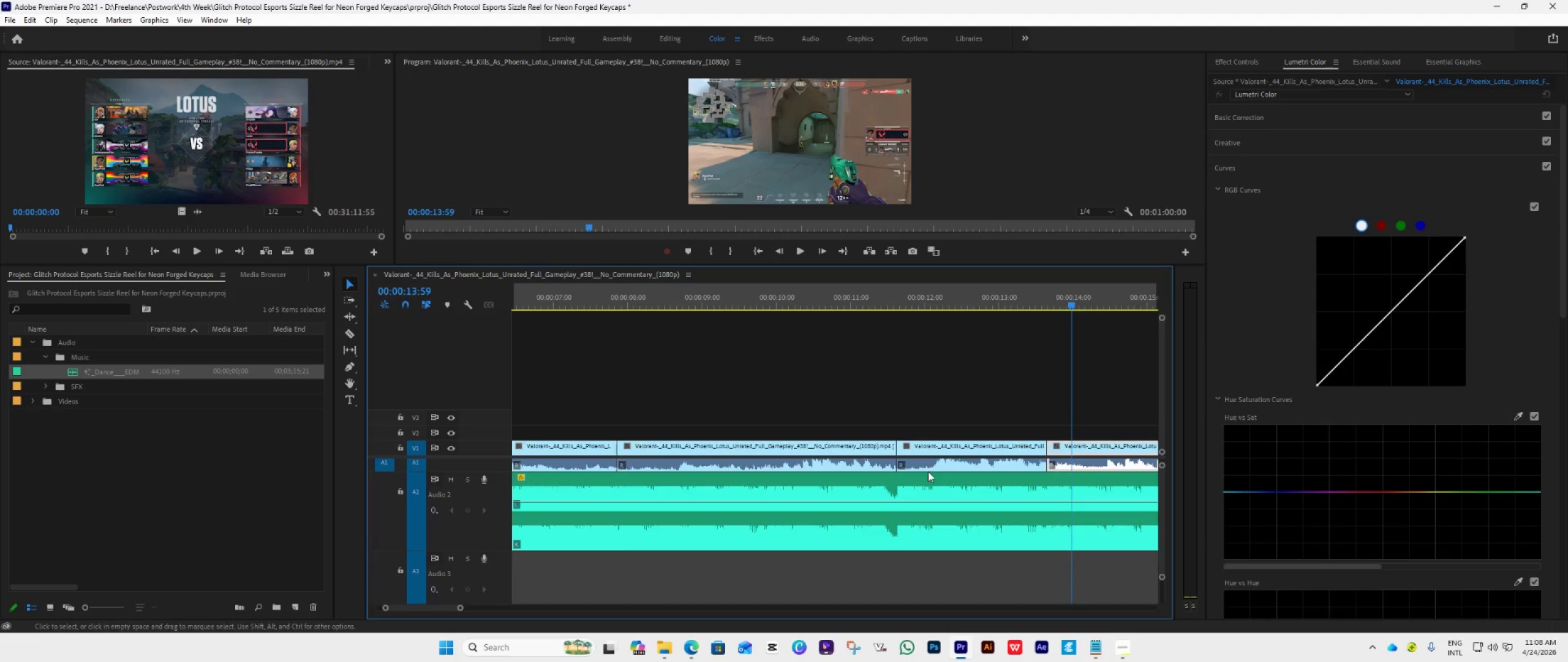 
wait(5.7)
 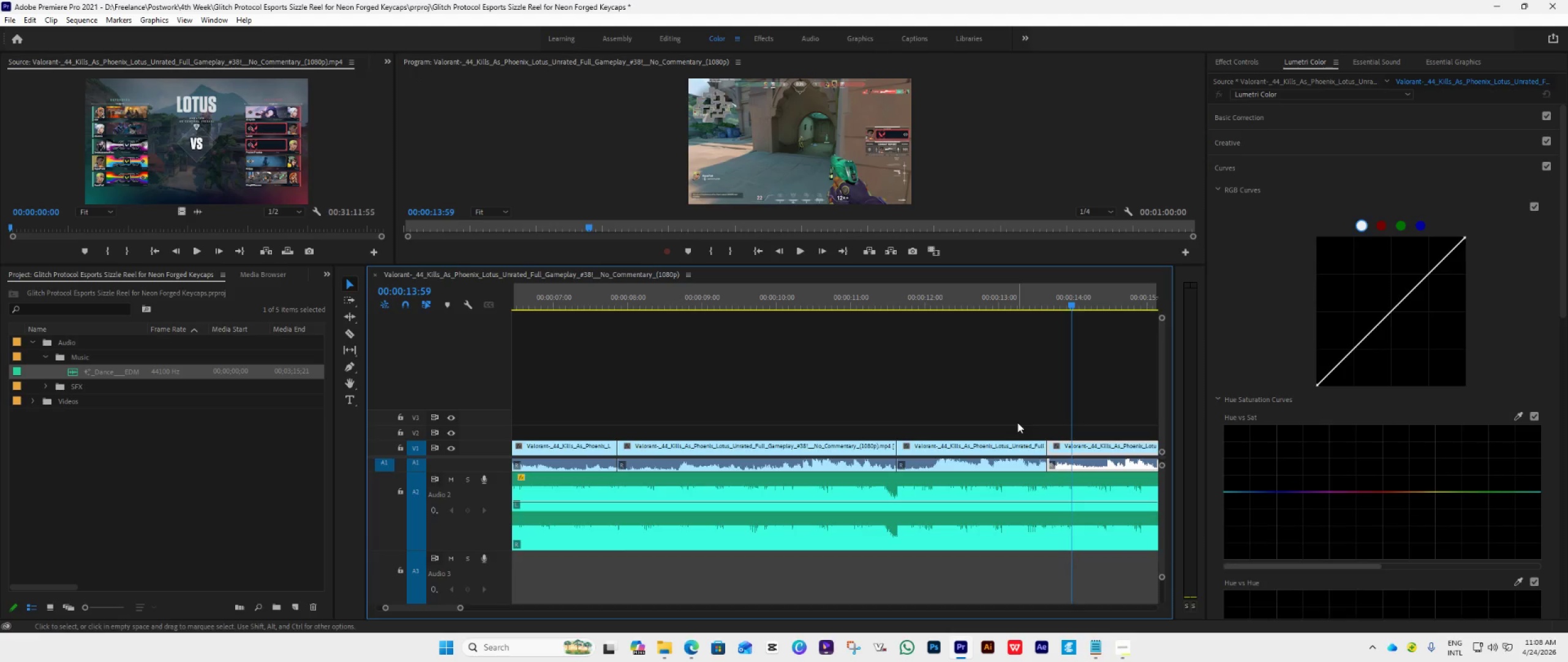 
scroll: coordinate [931, 484], scroll_direction: down, amount: 1.0
 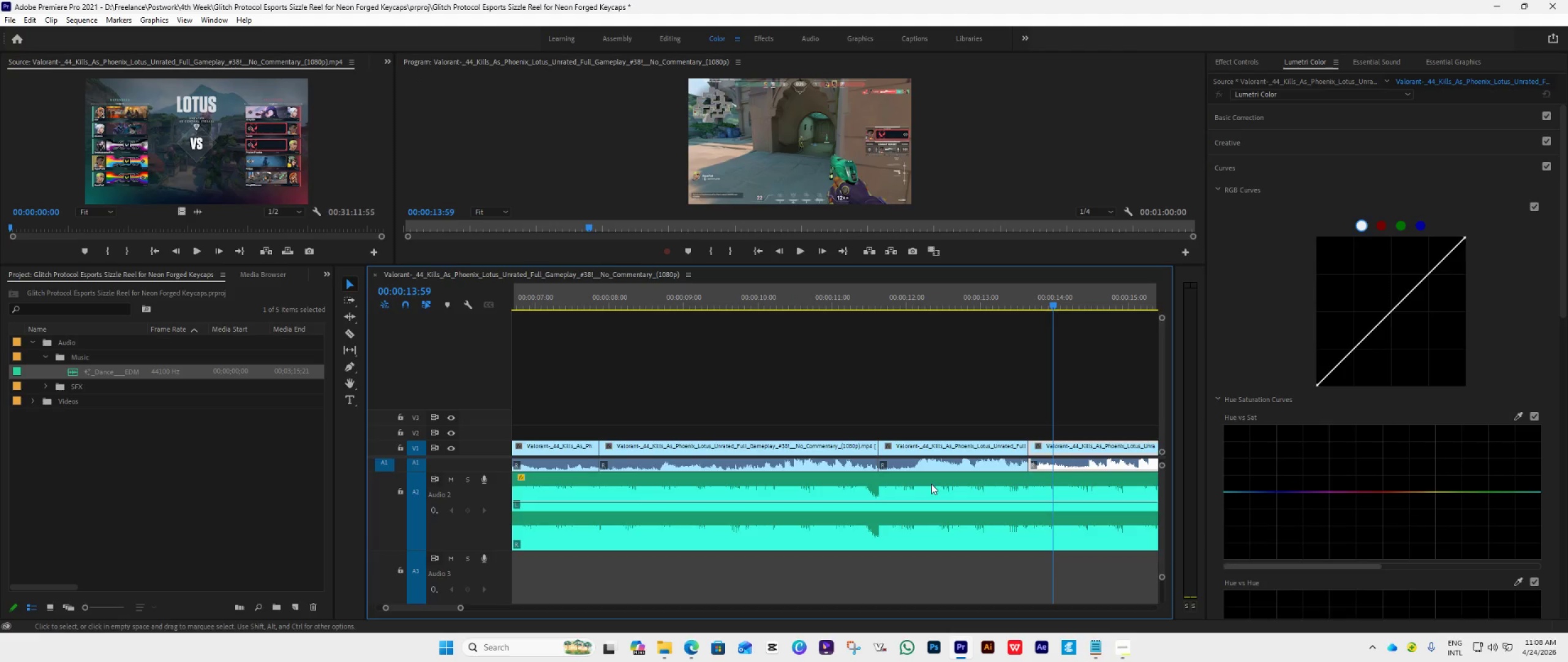 
hold_key(key=AltLeft, duration=0.38)
 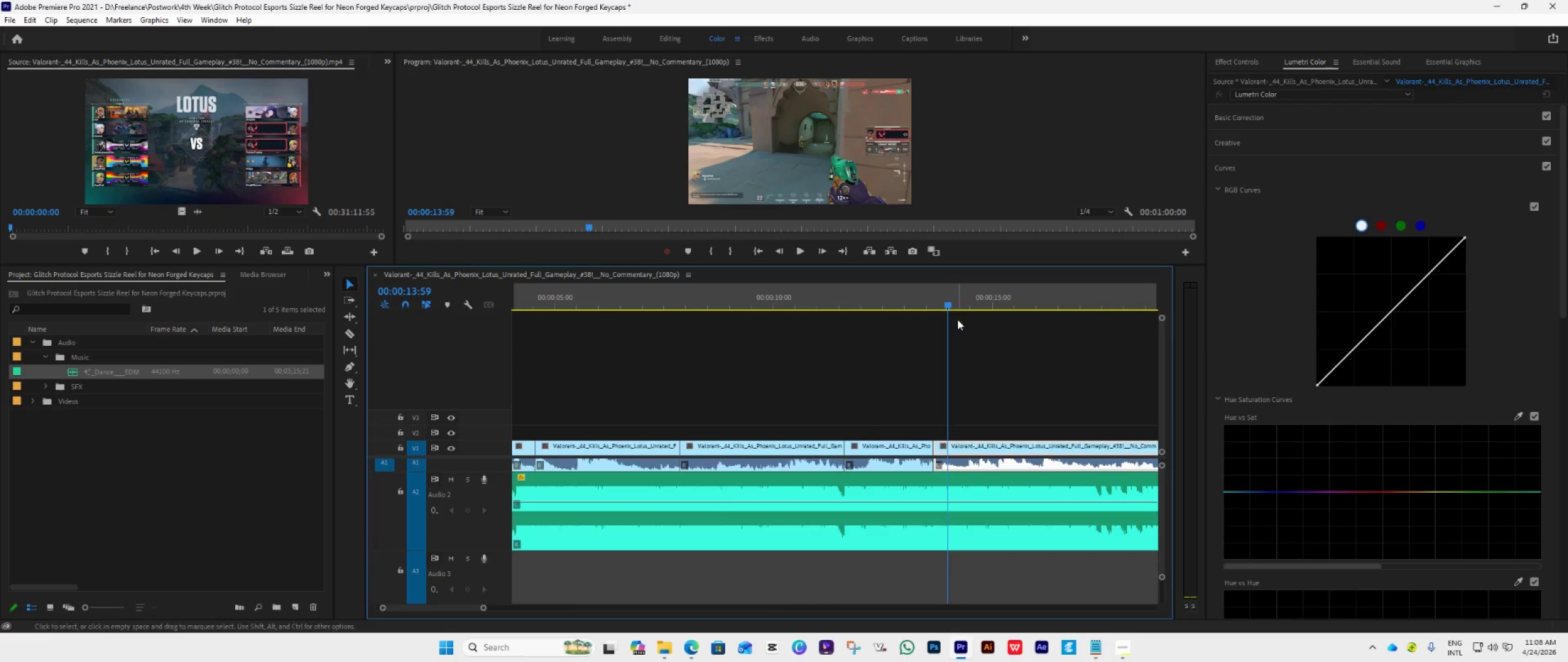 
left_click_drag(start_coordinate=[949, 301], to_coordinate=[804, 424])
 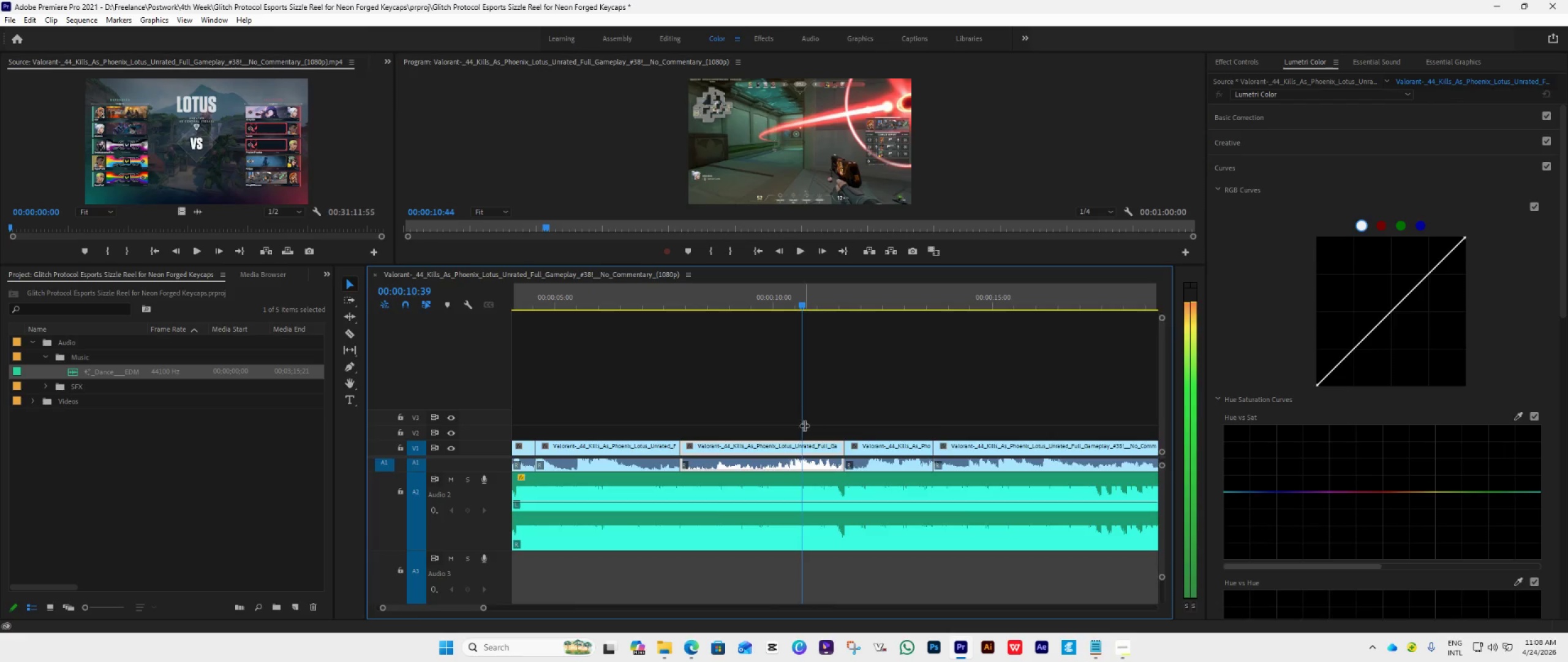 
key(Space)
 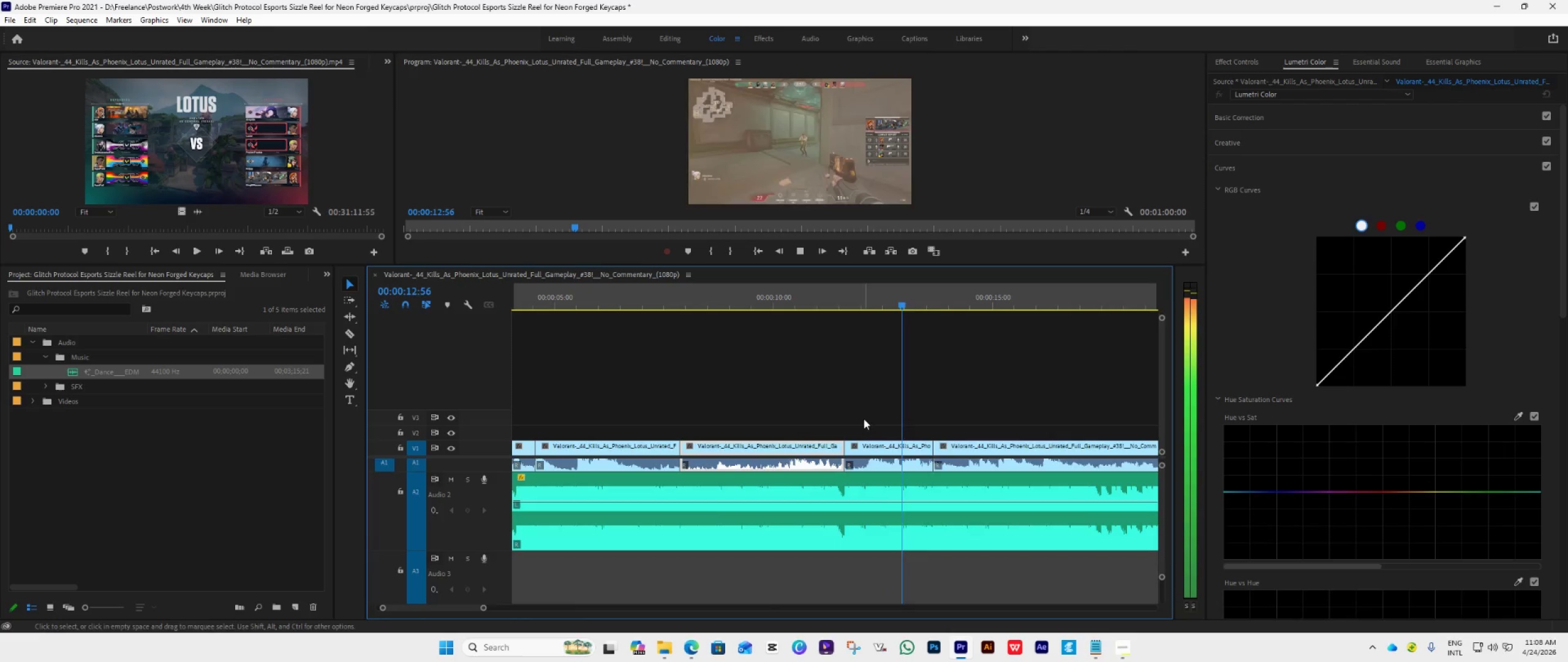 
key(Space)
 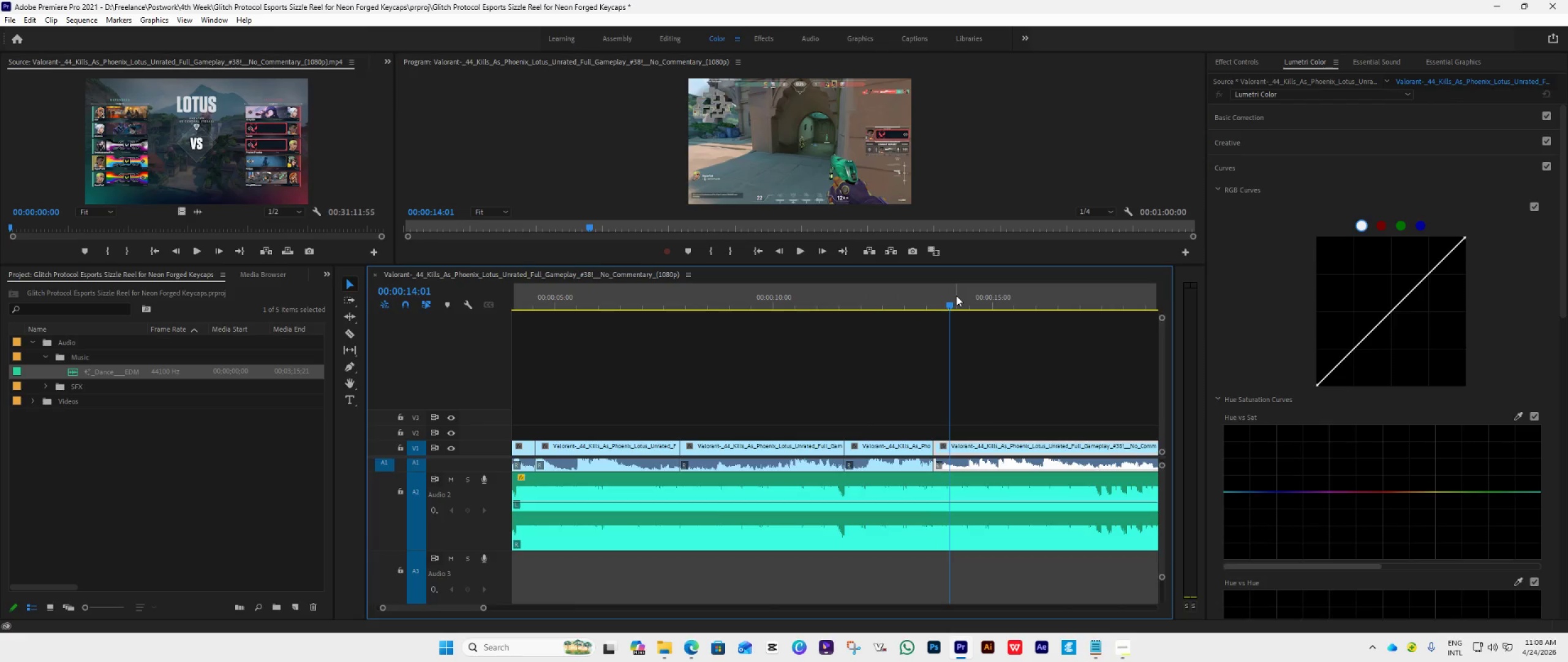 
left_click_drag(start_coordinate=[950, 301], to_coordinate=[794, 438])
 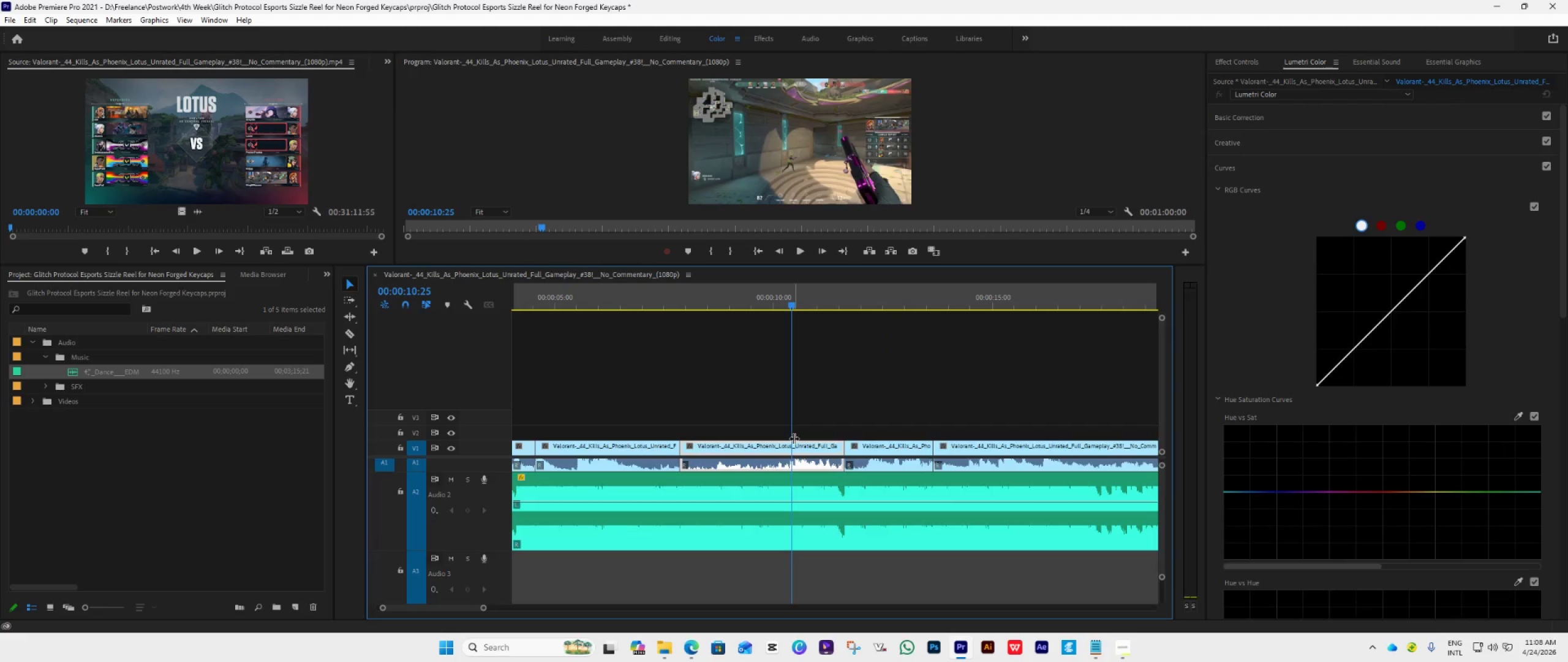 
key(Space)
 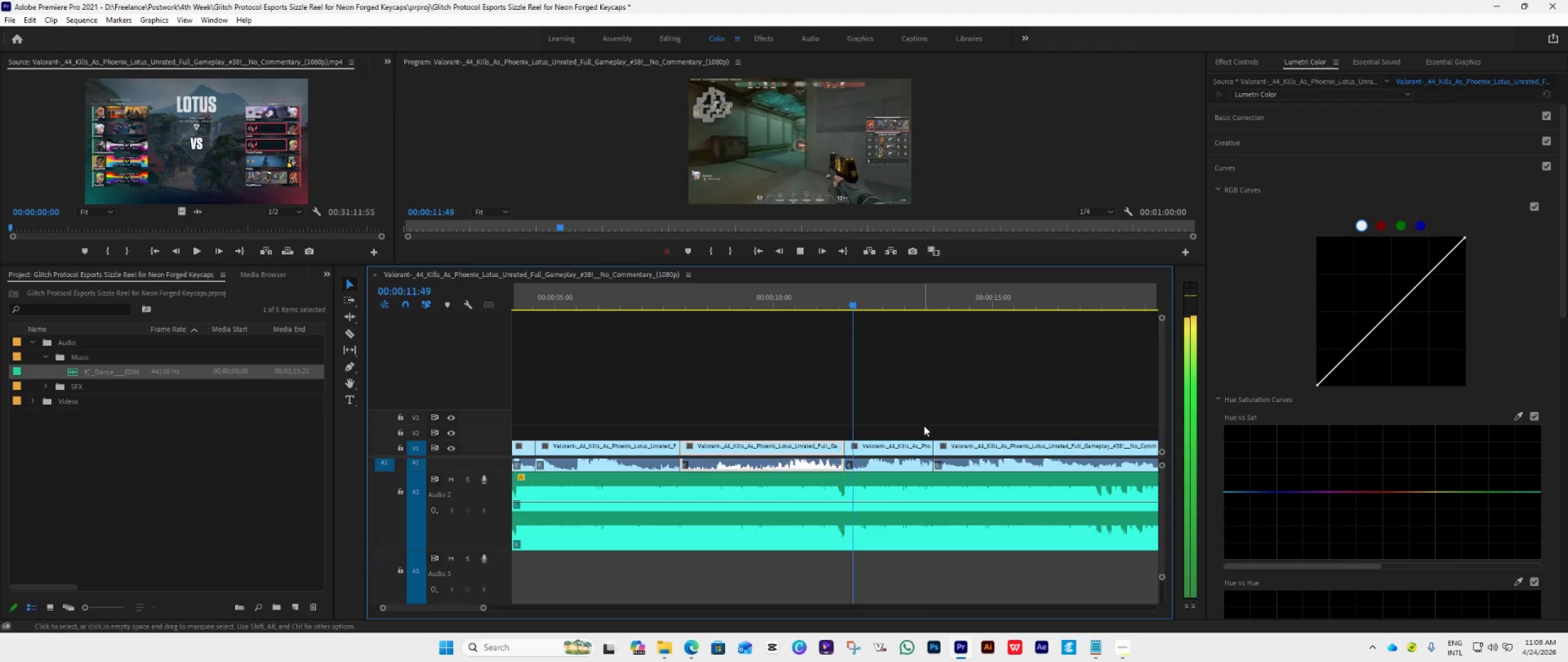 
key(Space)
 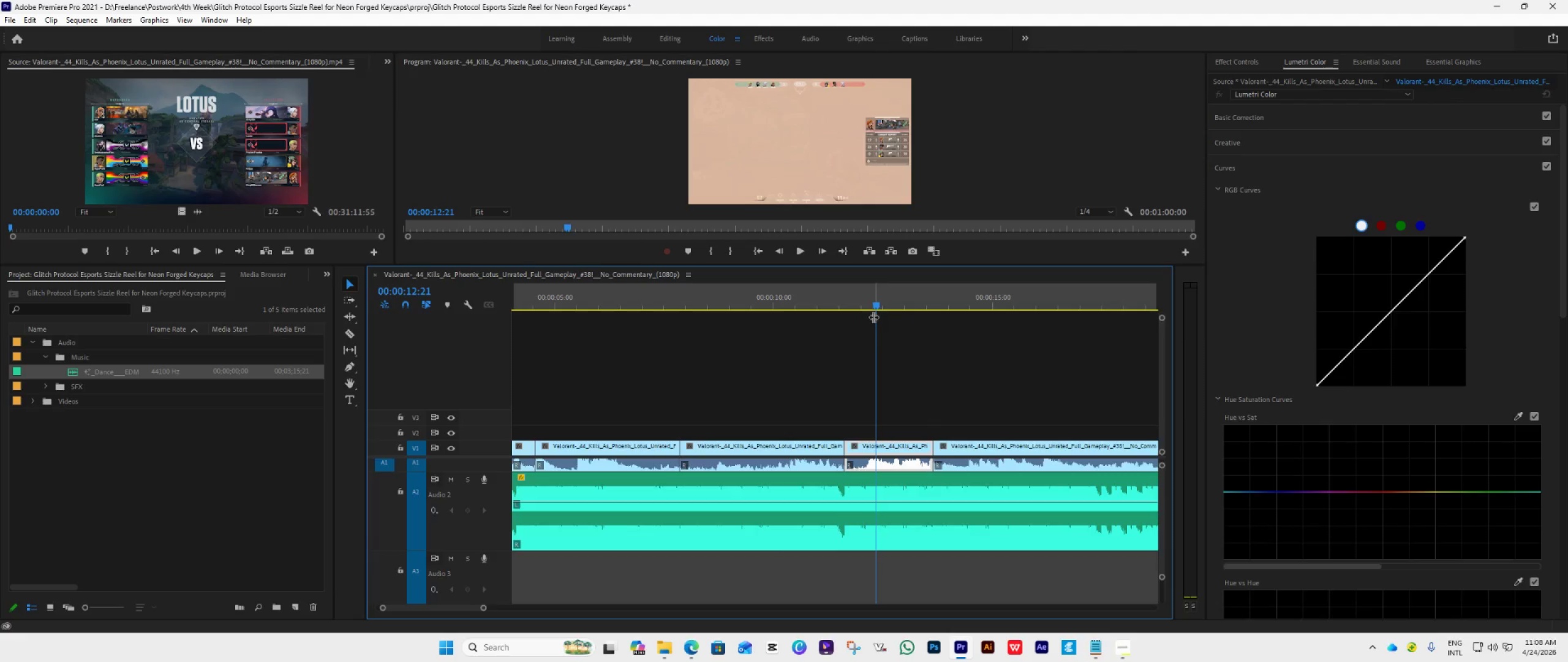 
left_click_drag(start_coordinate=[872, 299], to_coordinate=[835, 401])
 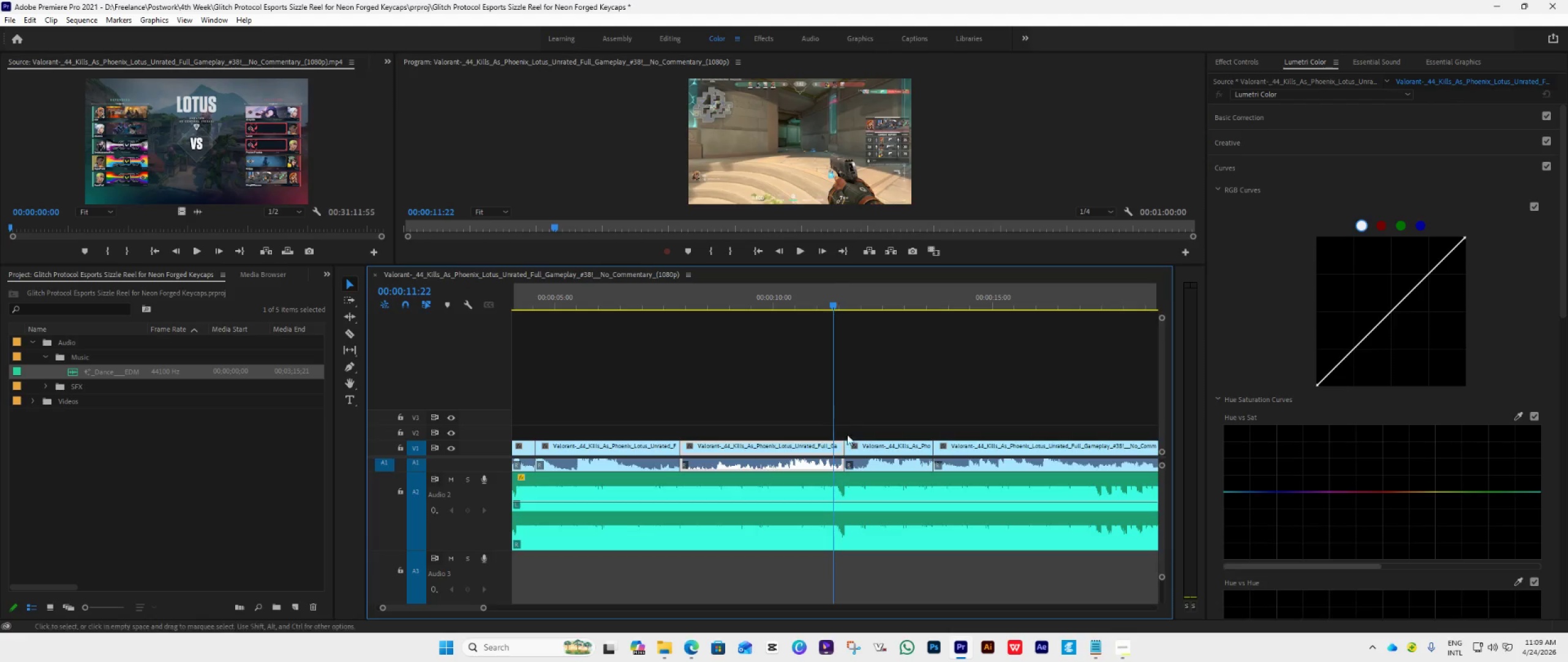 
hold_key(key=AltLeft, duration=0.73)
scroll: coordinate [854, 446], scroll_direction: up, amount: 16.0
 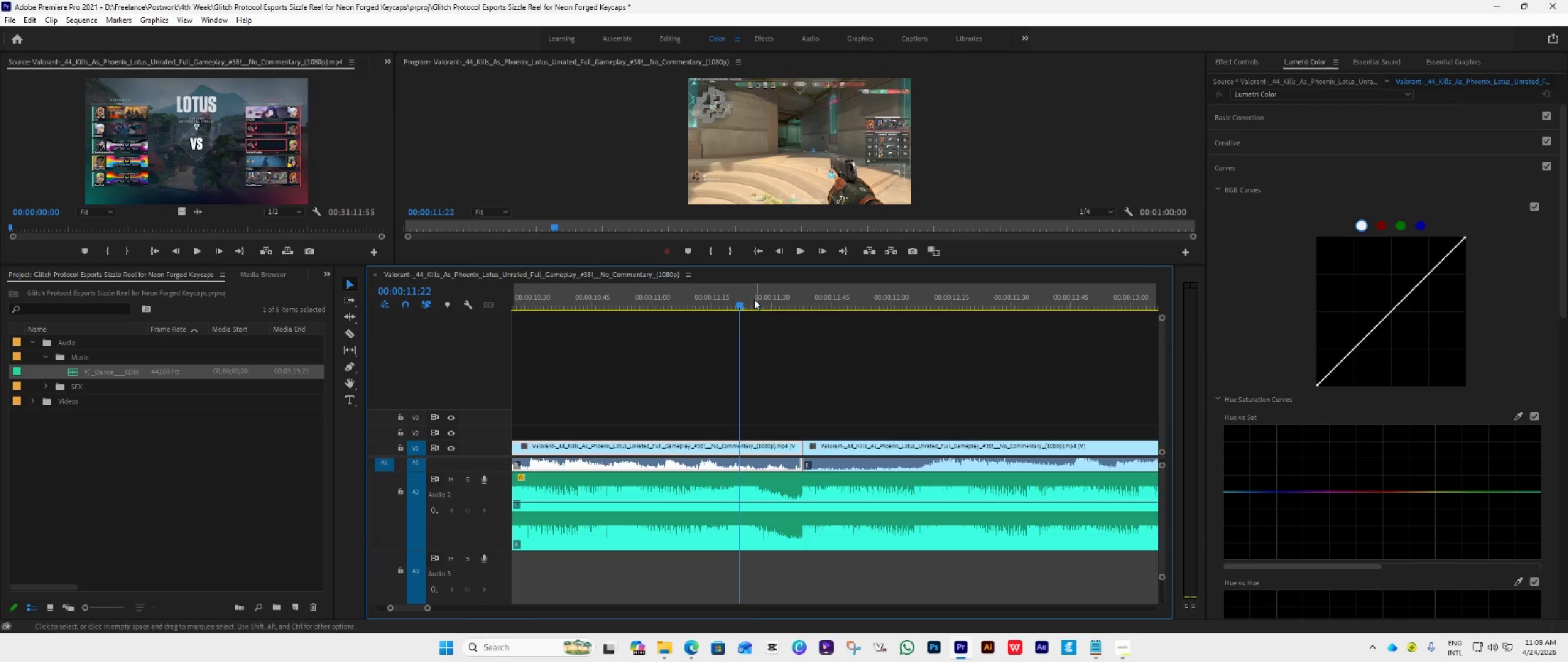 
left_click_drag(start_coordinate=[737, 302], to_coordinate=[849, 351])
 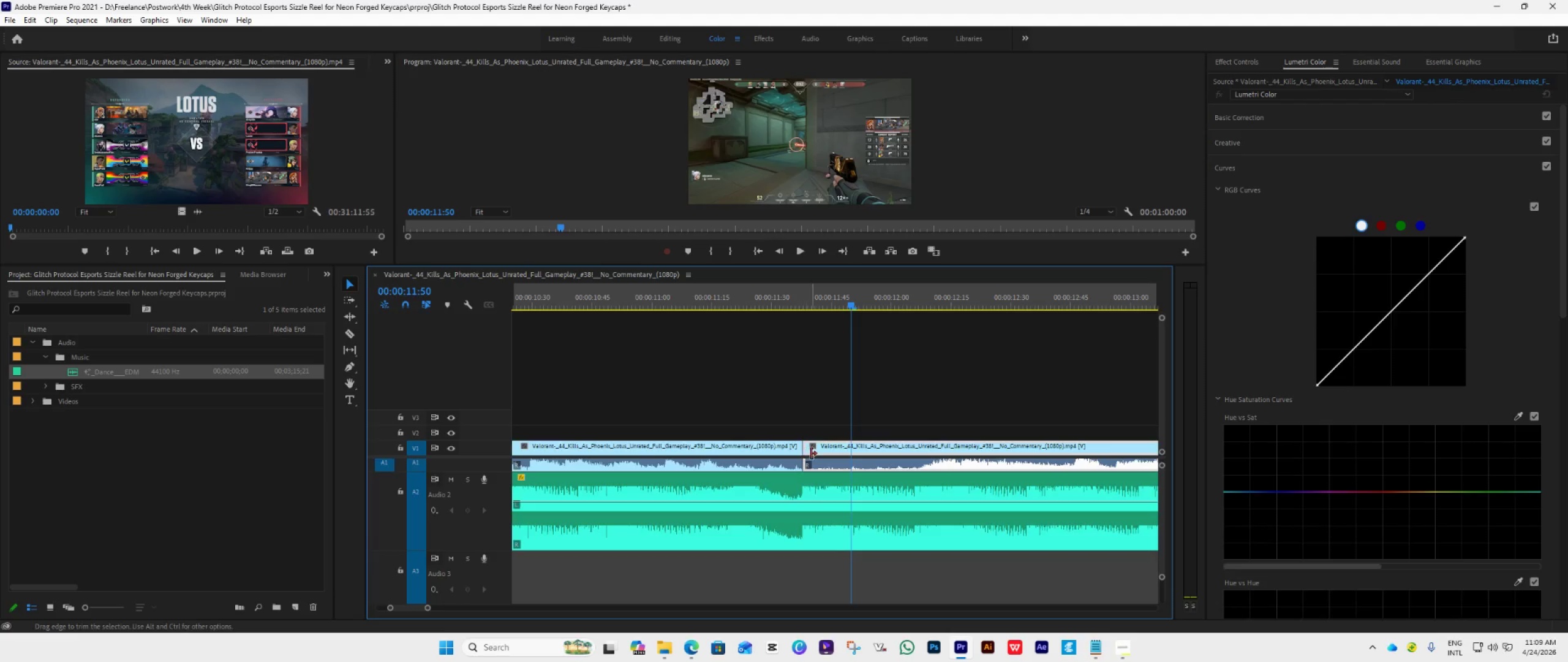 
left_click_drag(start_coordinate=[811, 454], to_coordinate=[855, 457])
 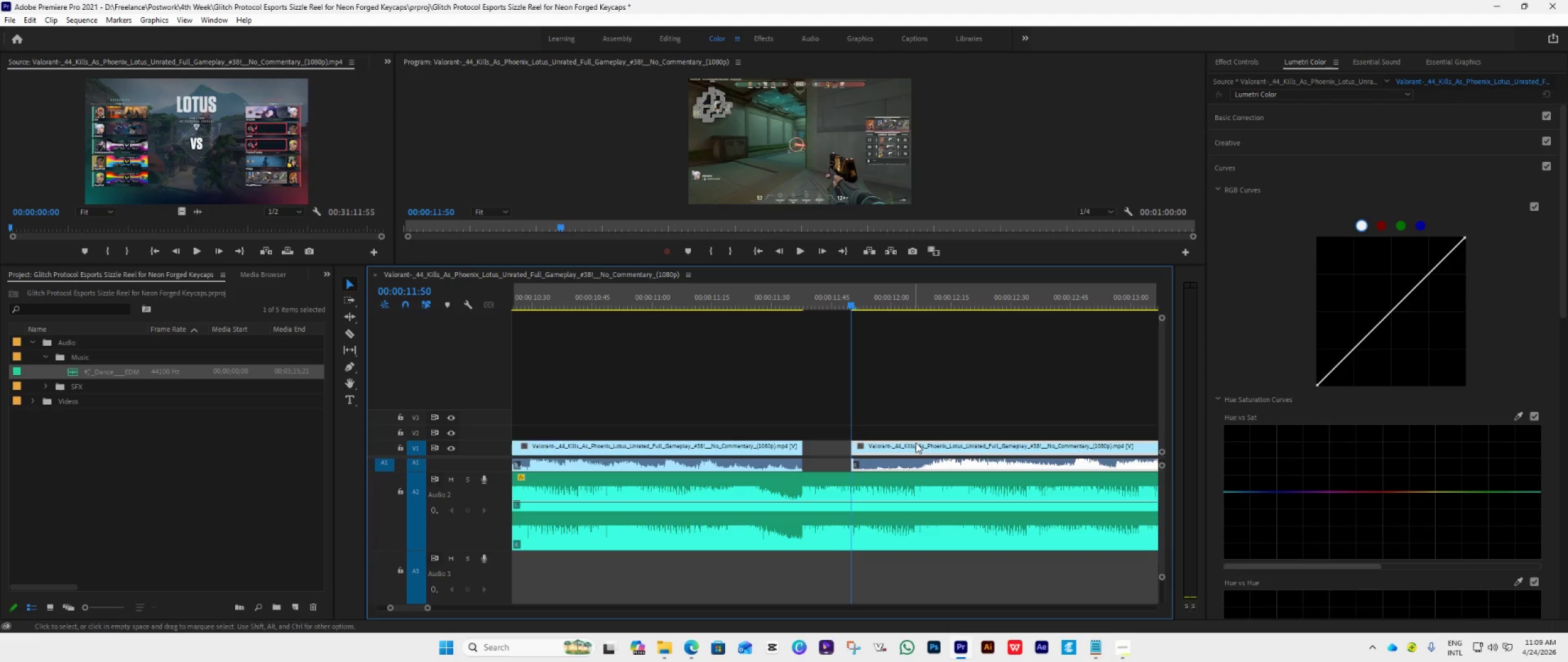 
left_click_drag(start_coordinate=[916, 443], to_coordinate=[867, 462])
 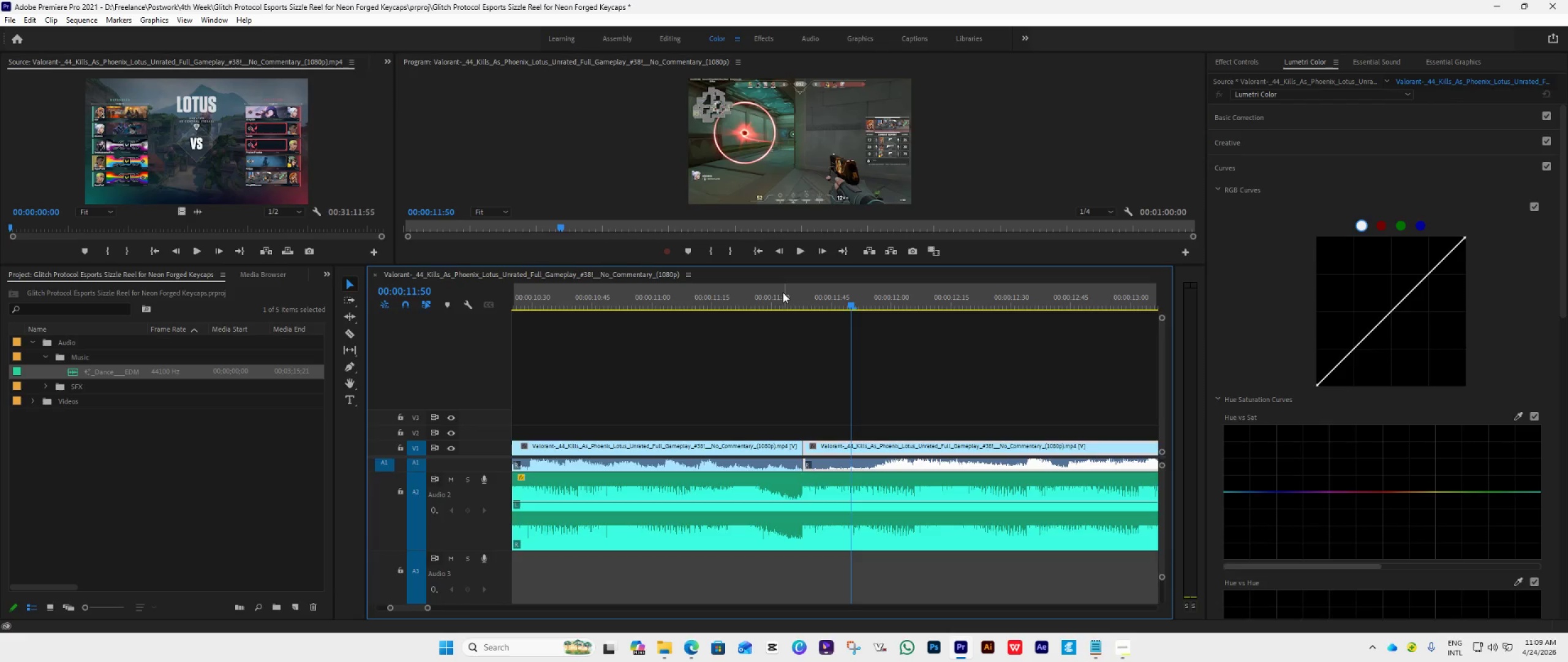 
left_click([783, 292])
 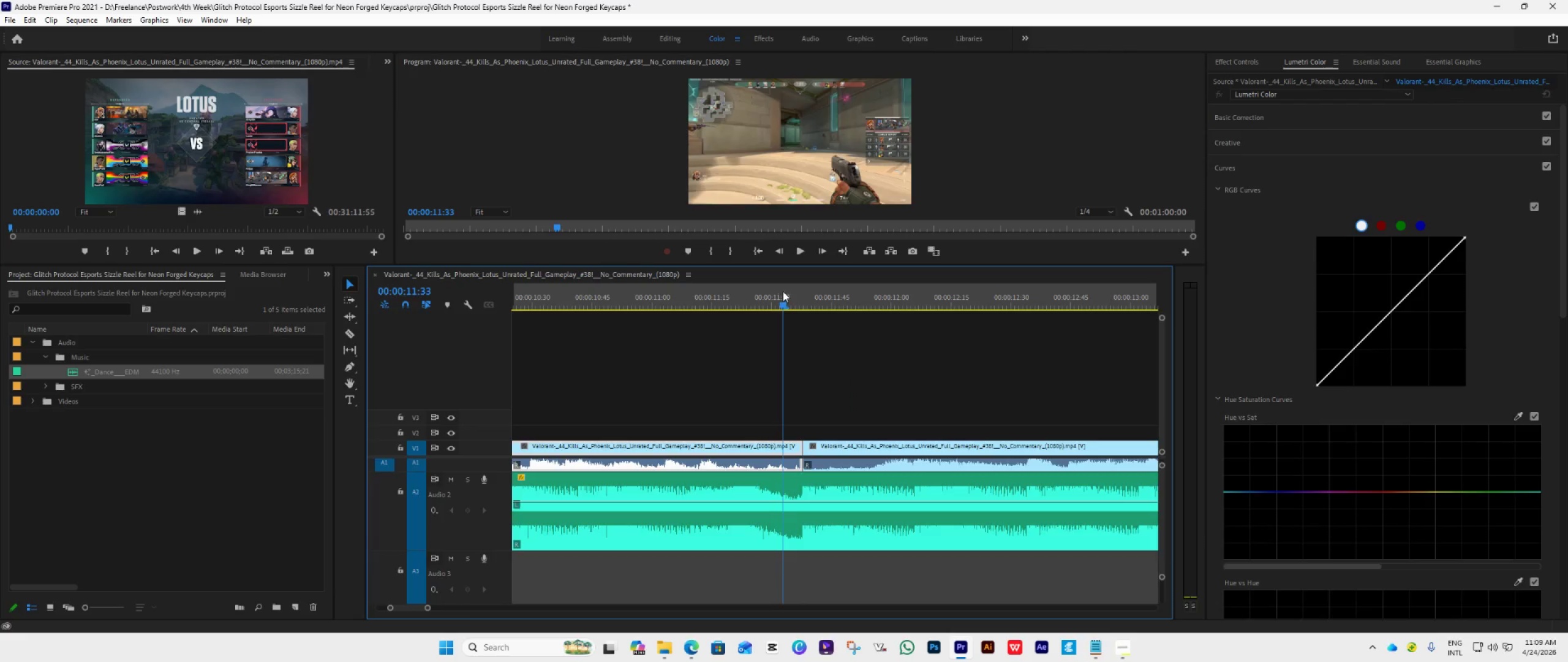 
key(Space)
 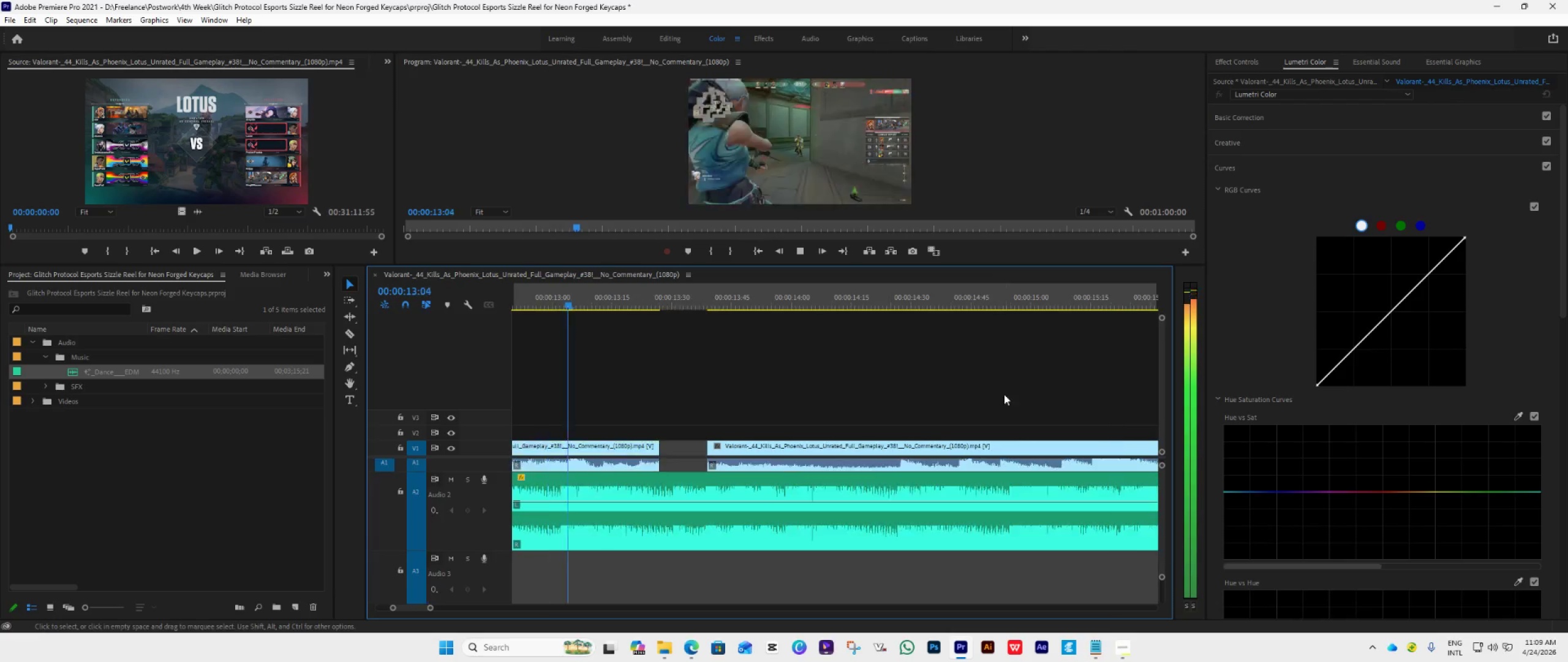 
key(Space)
 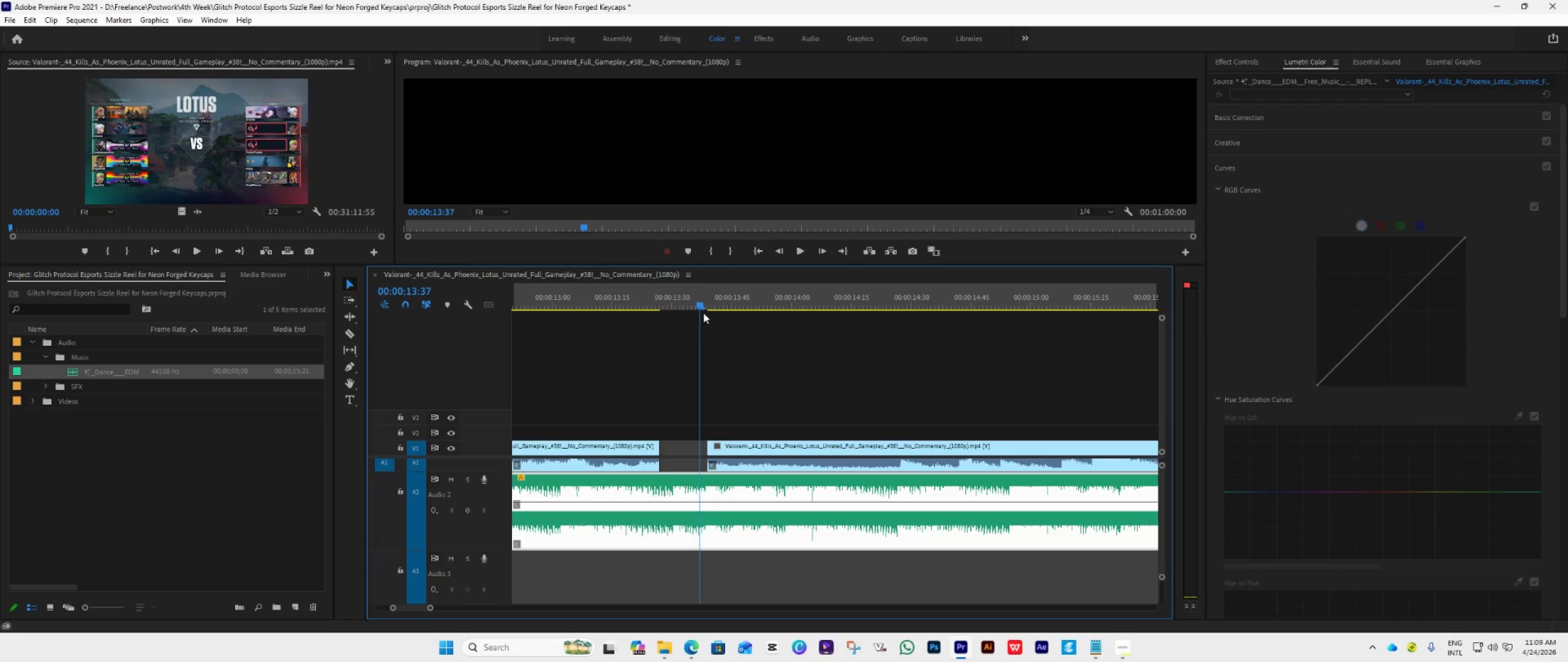 
left_click_drag(start_coordinate=[701, 304], to_coordinate=[606, 374])
 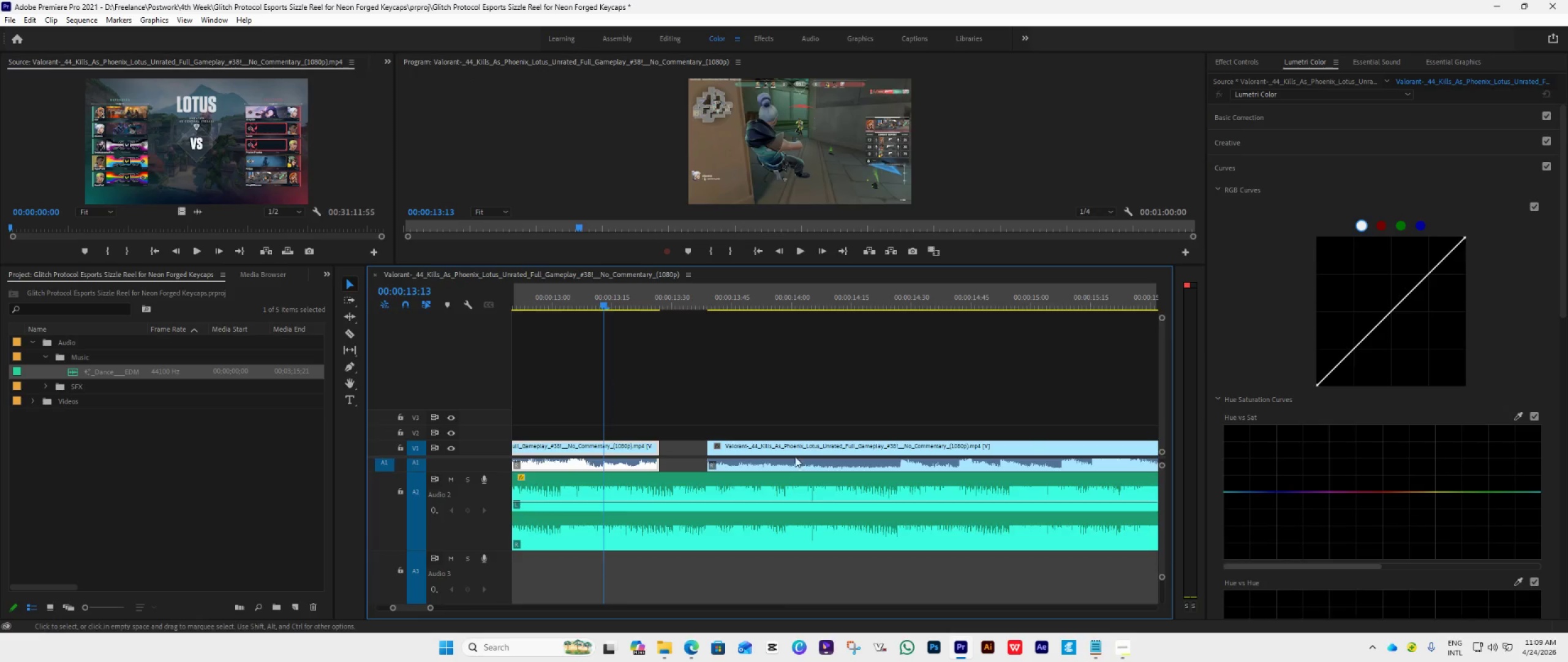 
scroll: coordinate [924, 496], scroll_direction: up, amount: 22.0
 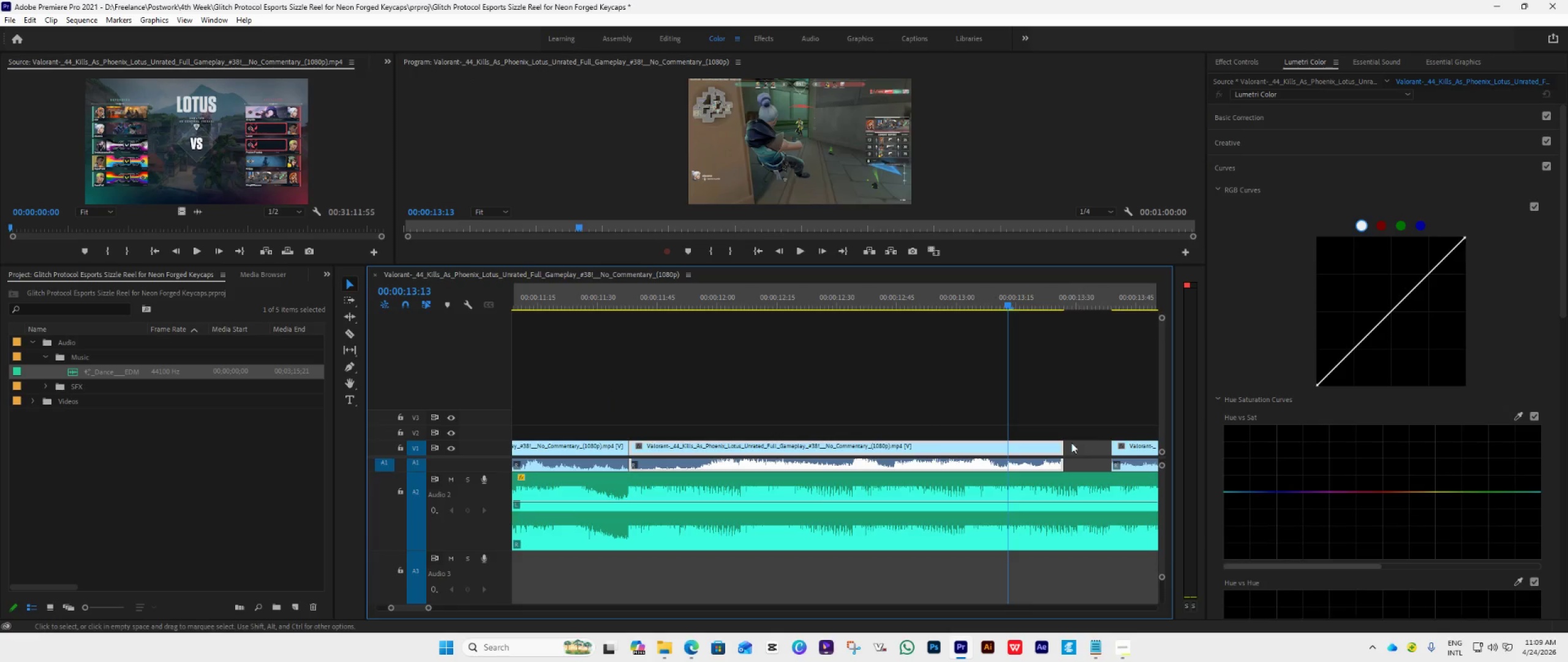 
left_click_drag(start_coordinate=[1061, 450], to_coordinate=[1112, 475])
 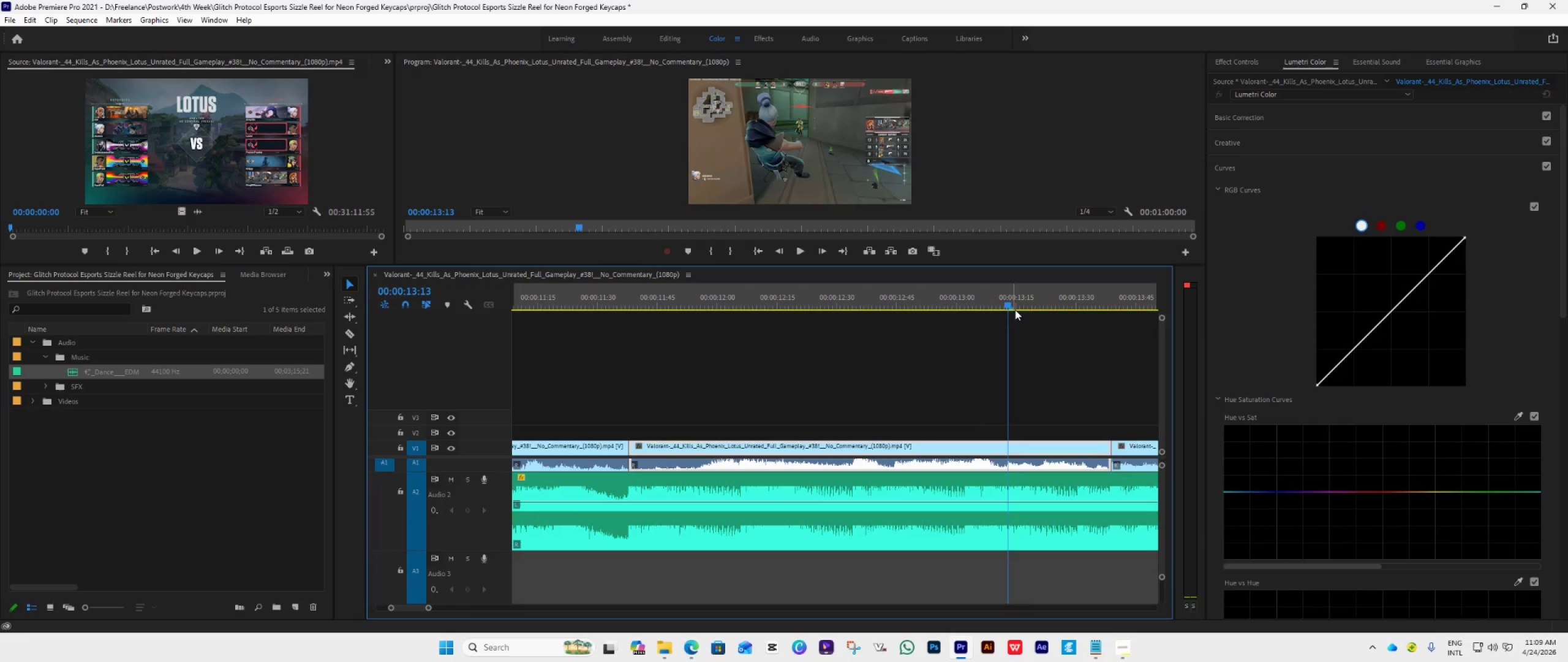 
left_click_drag(start_coordinate=[1008, 302], to_coordinate=[609, 426])
 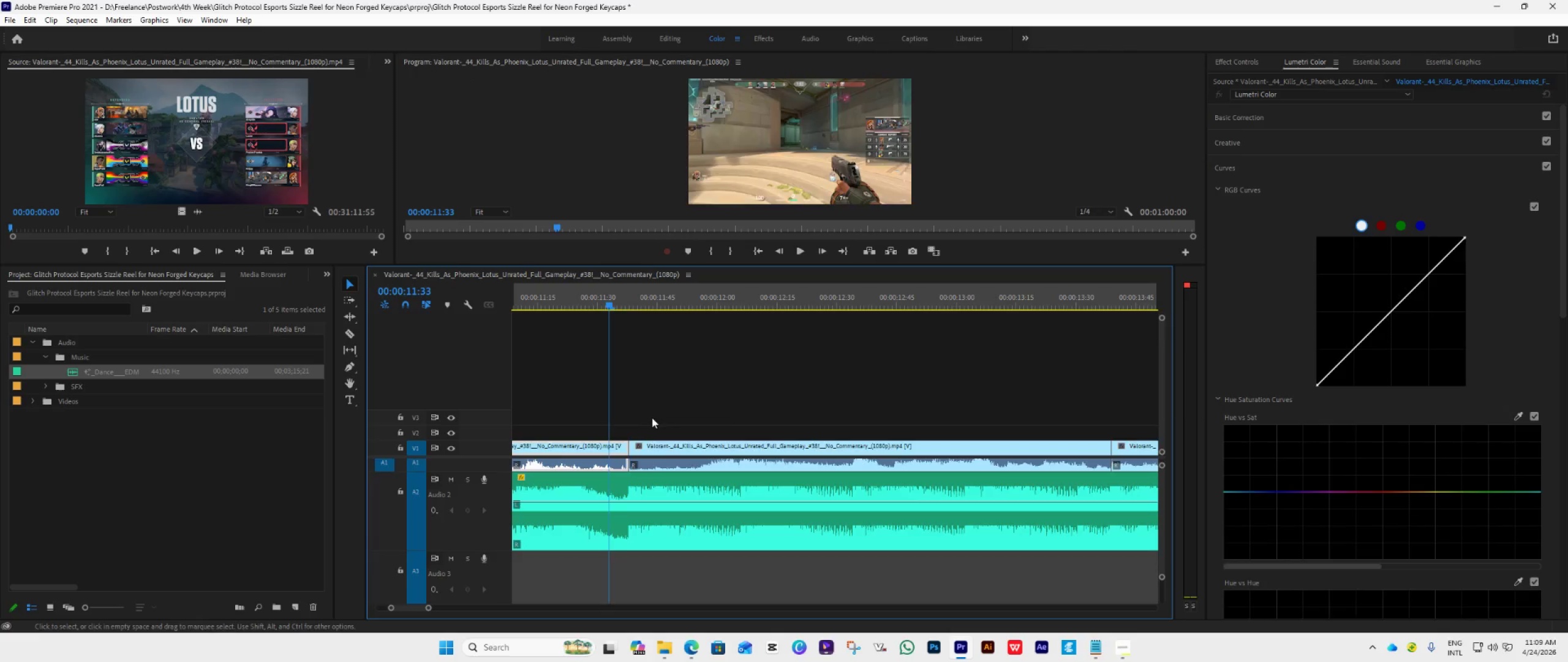 
key(Space)
 